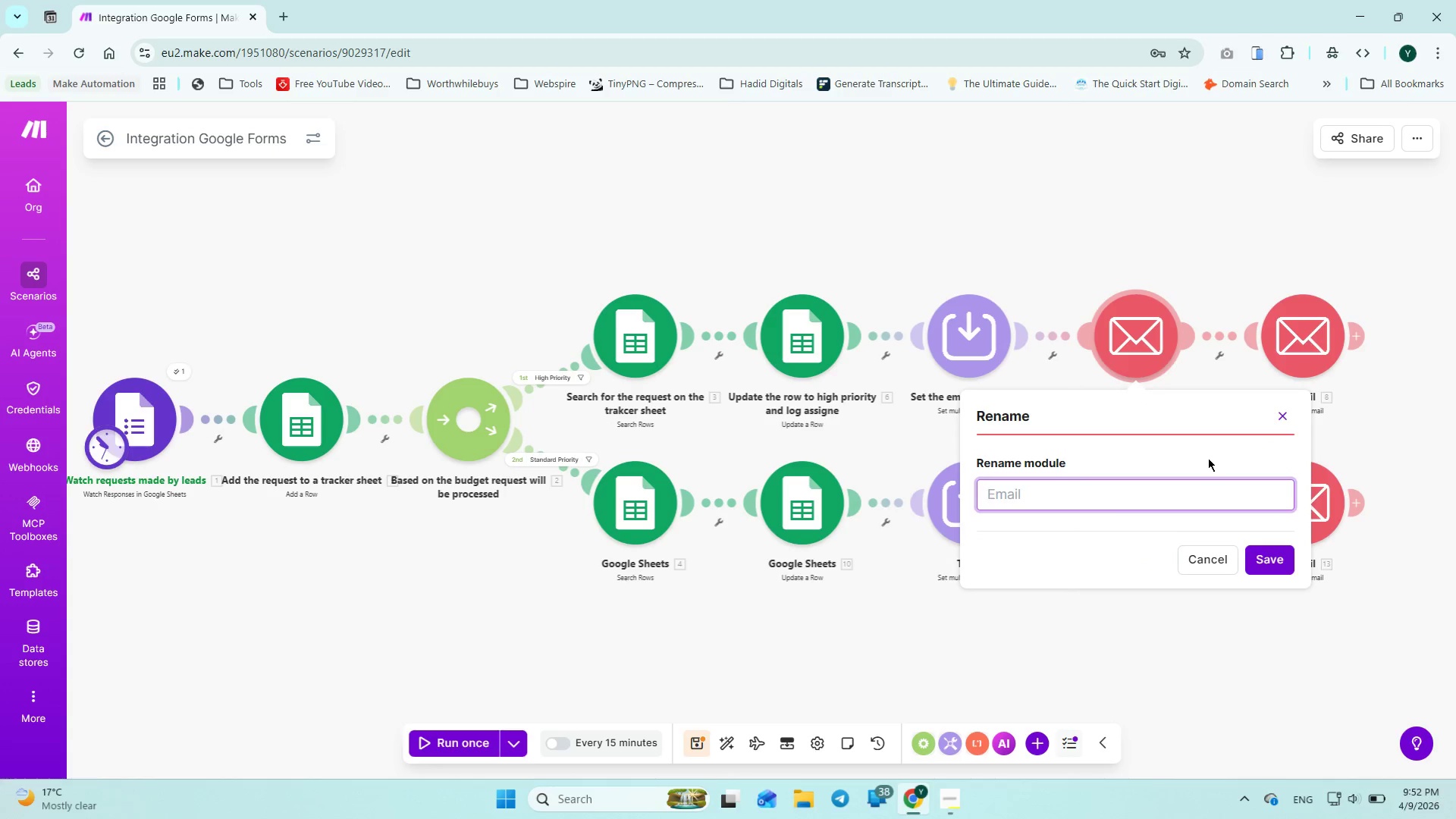 
type(Send motification to assignee)
 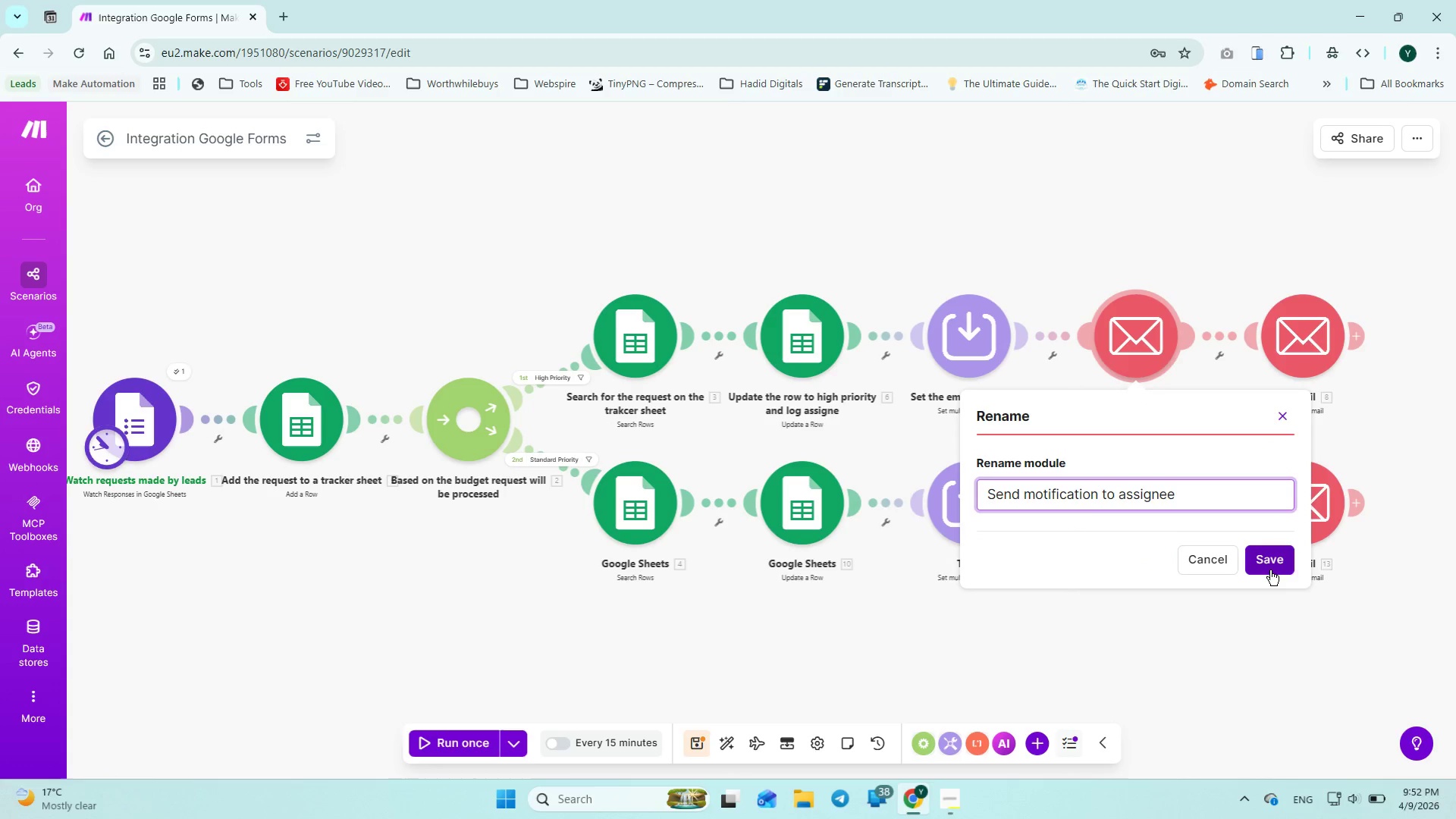 
left_click([1270, 570])
 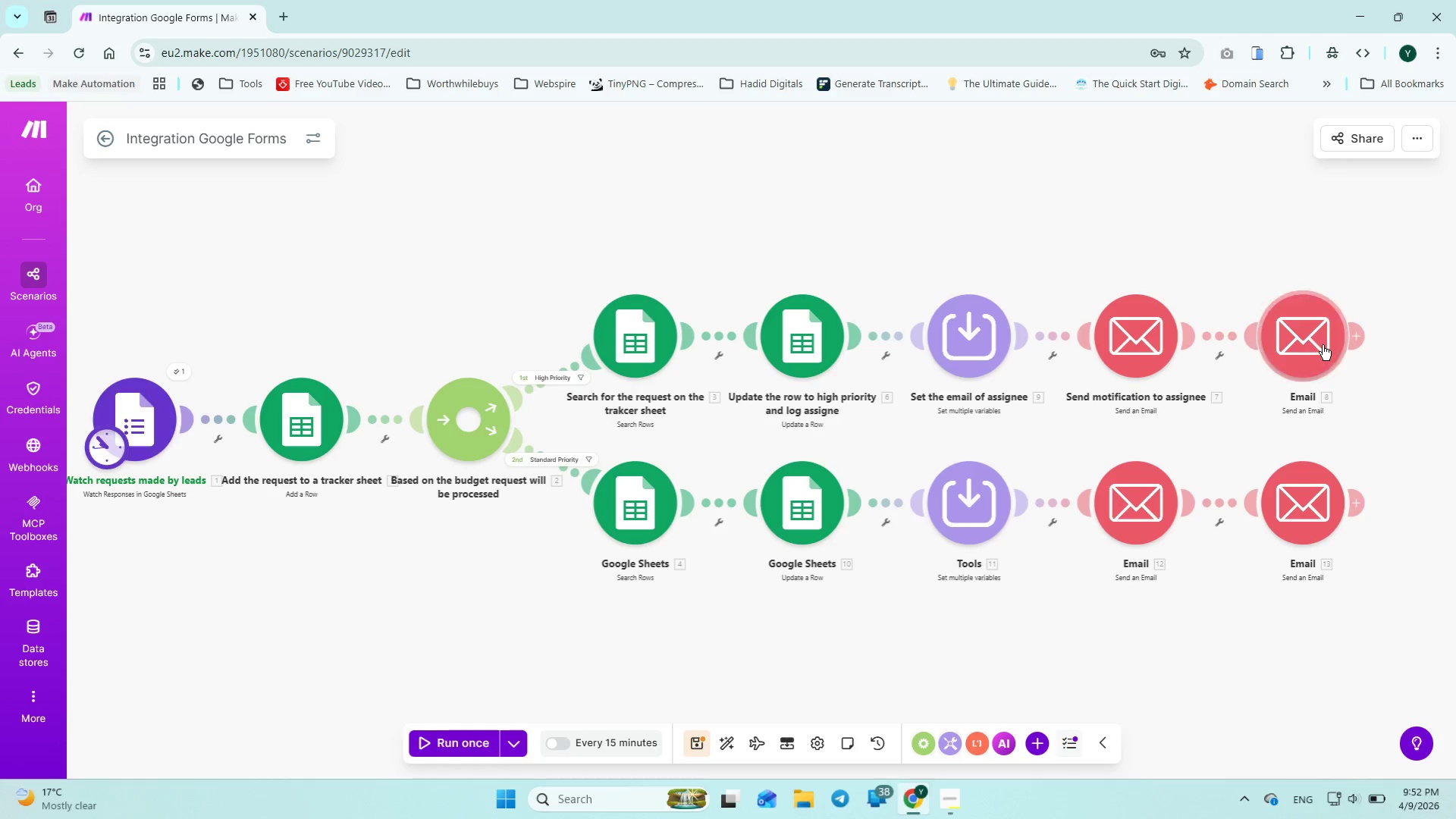 
right_click([1323, 345])
 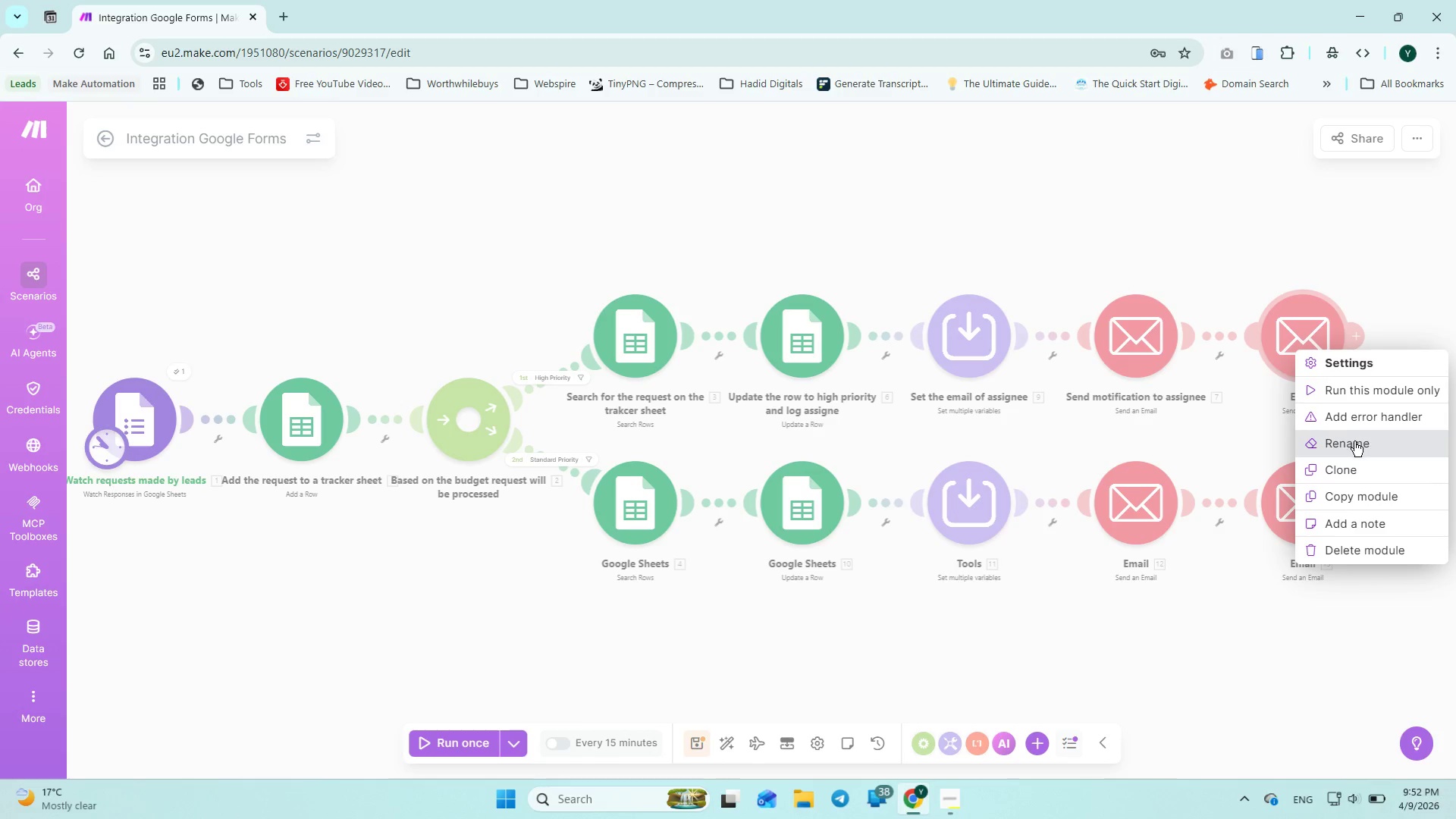 
left_click([1353, 442])
 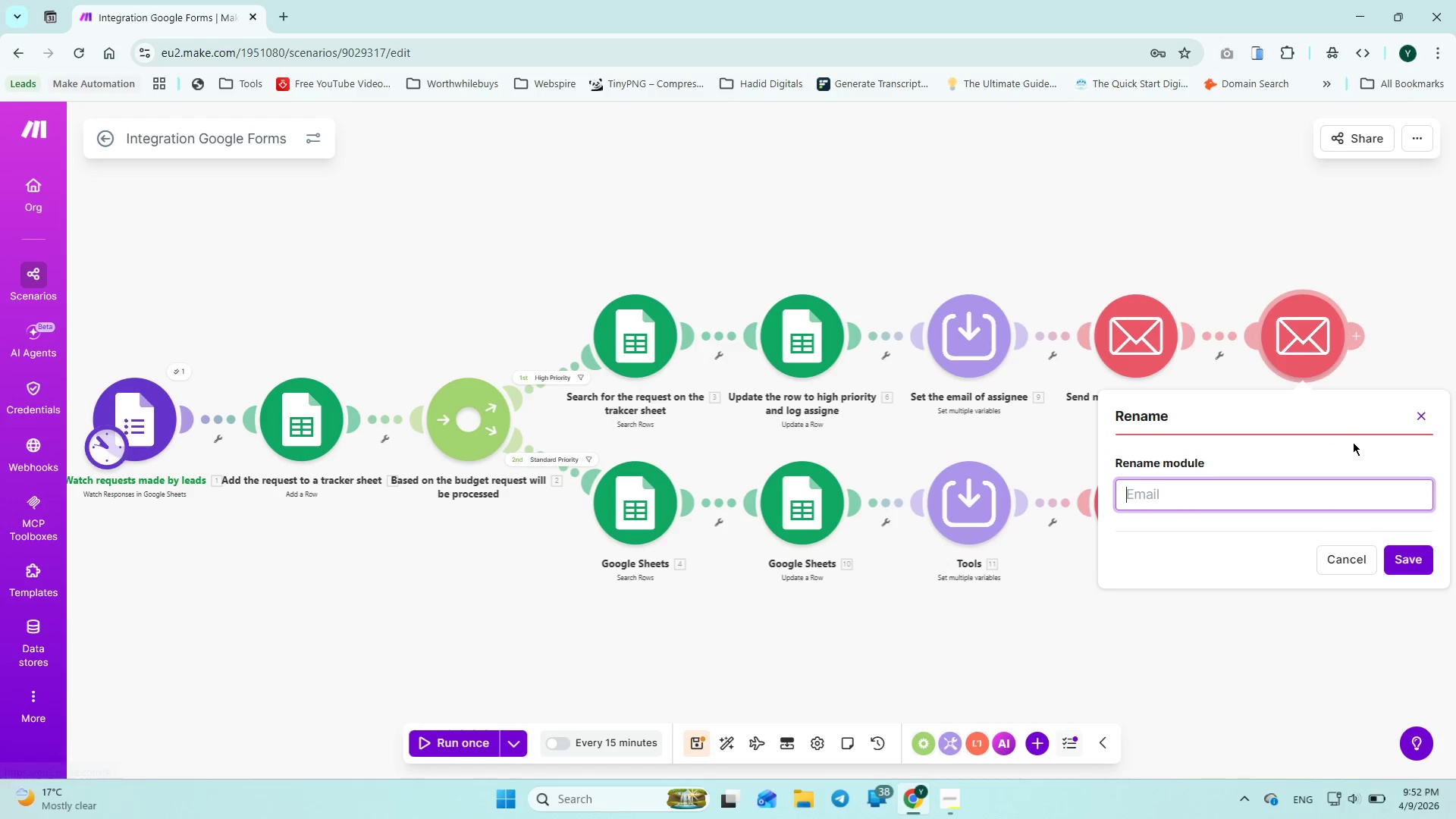 
type(Send notification to the lead)
 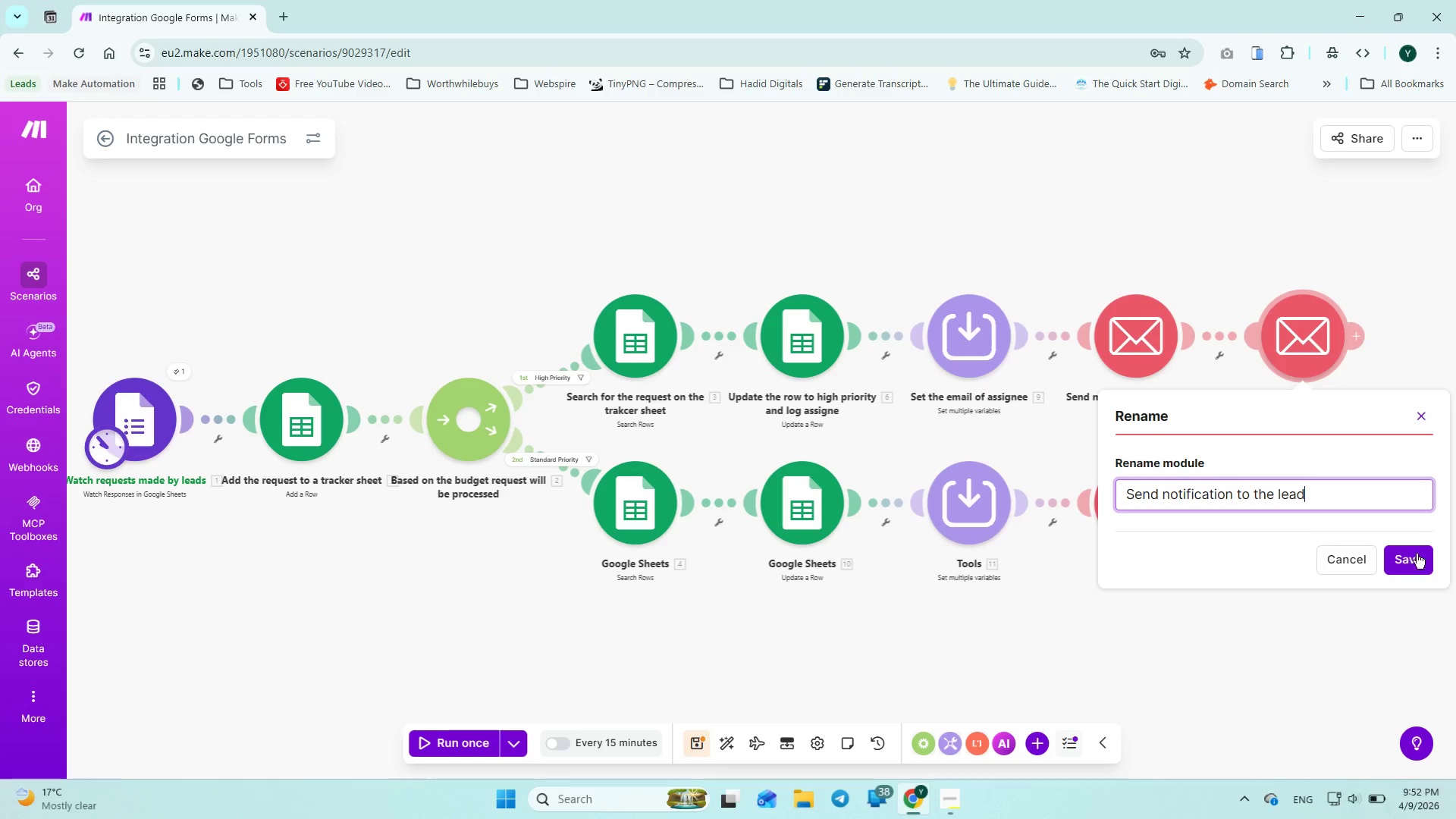 
left_click([1417, 566])
 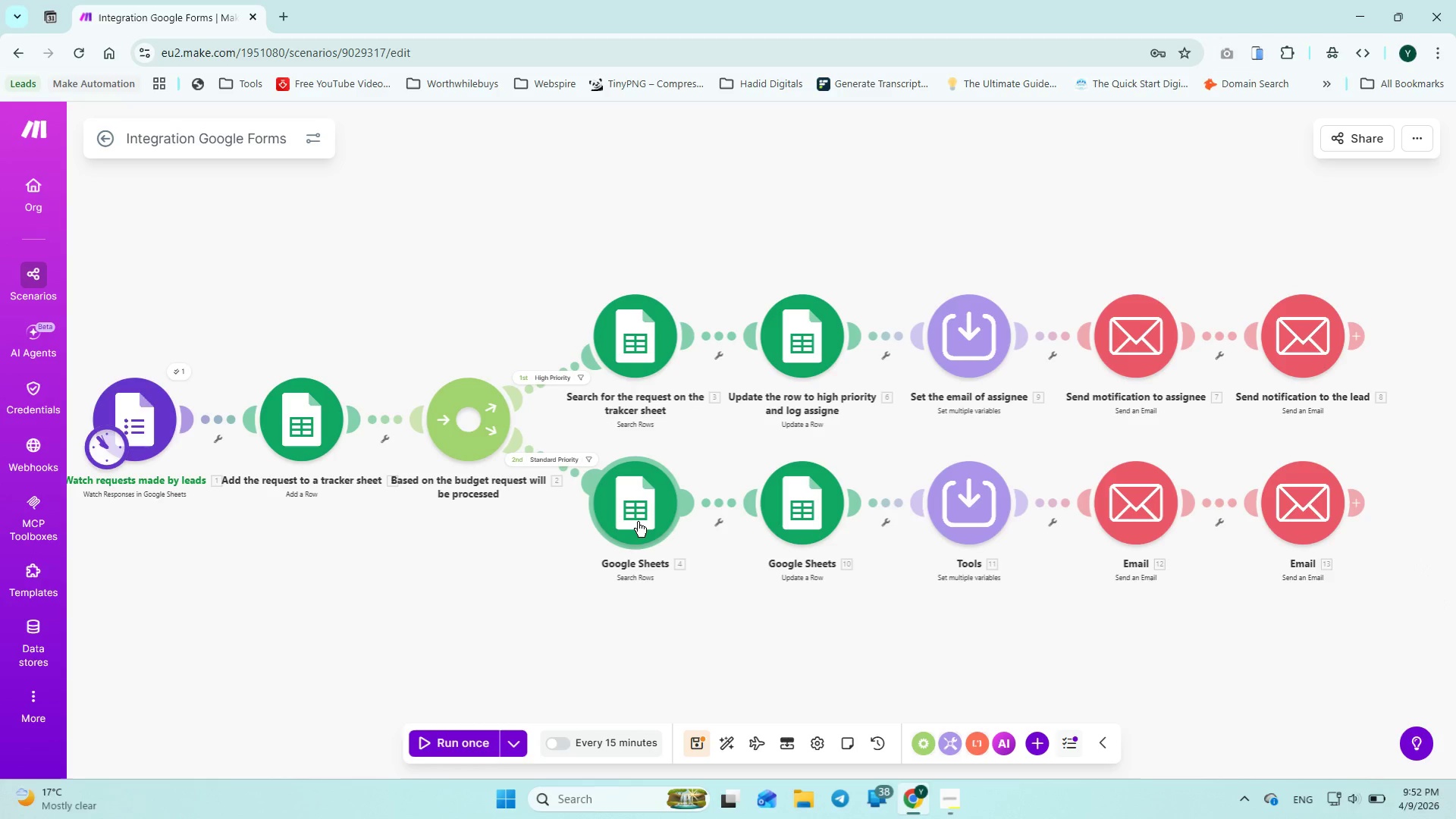 
right_click([637, 522])
 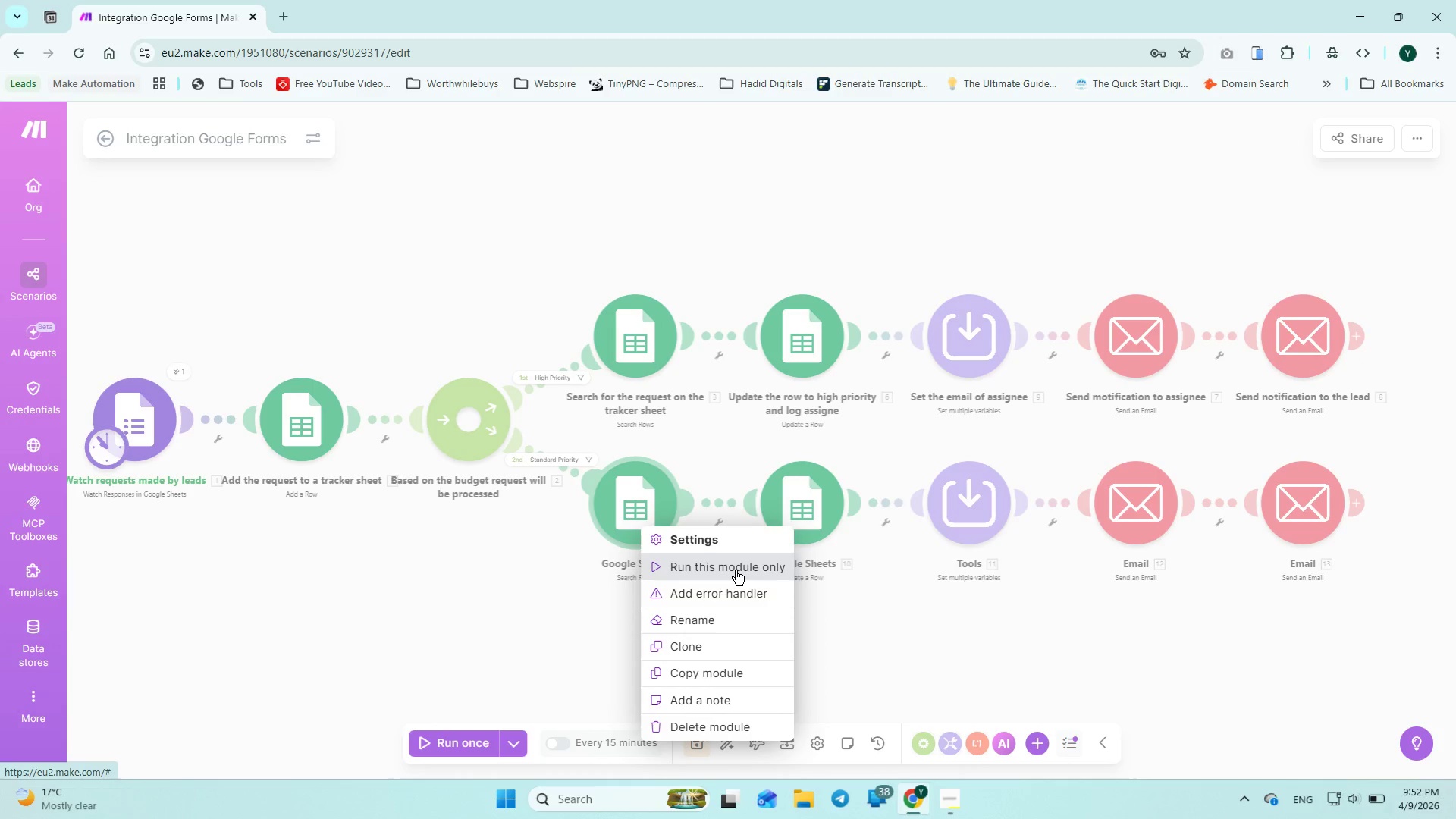 
left_click([695, 620])
 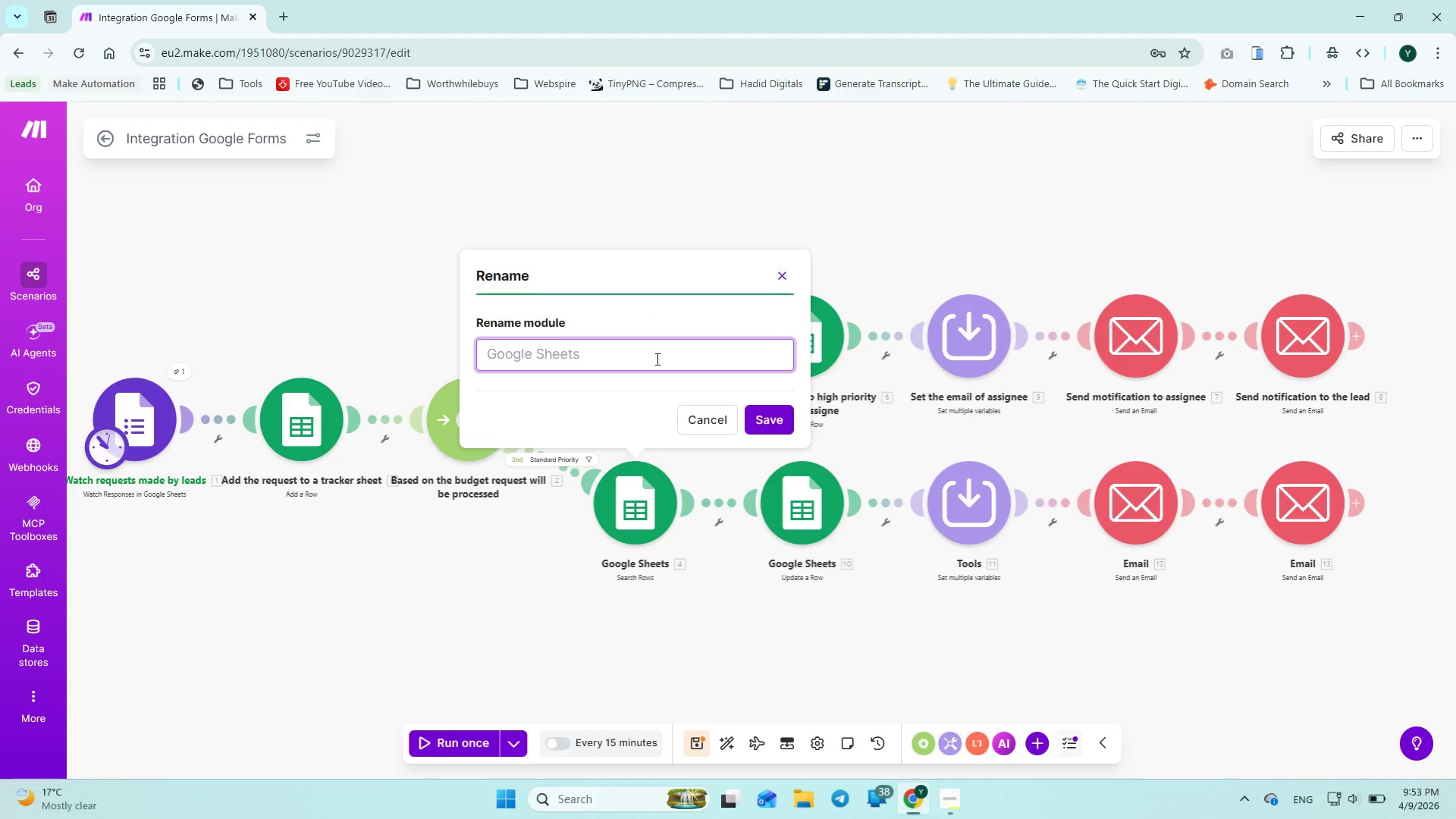 
hold_key(key=CapsLock, duration=0.36)
 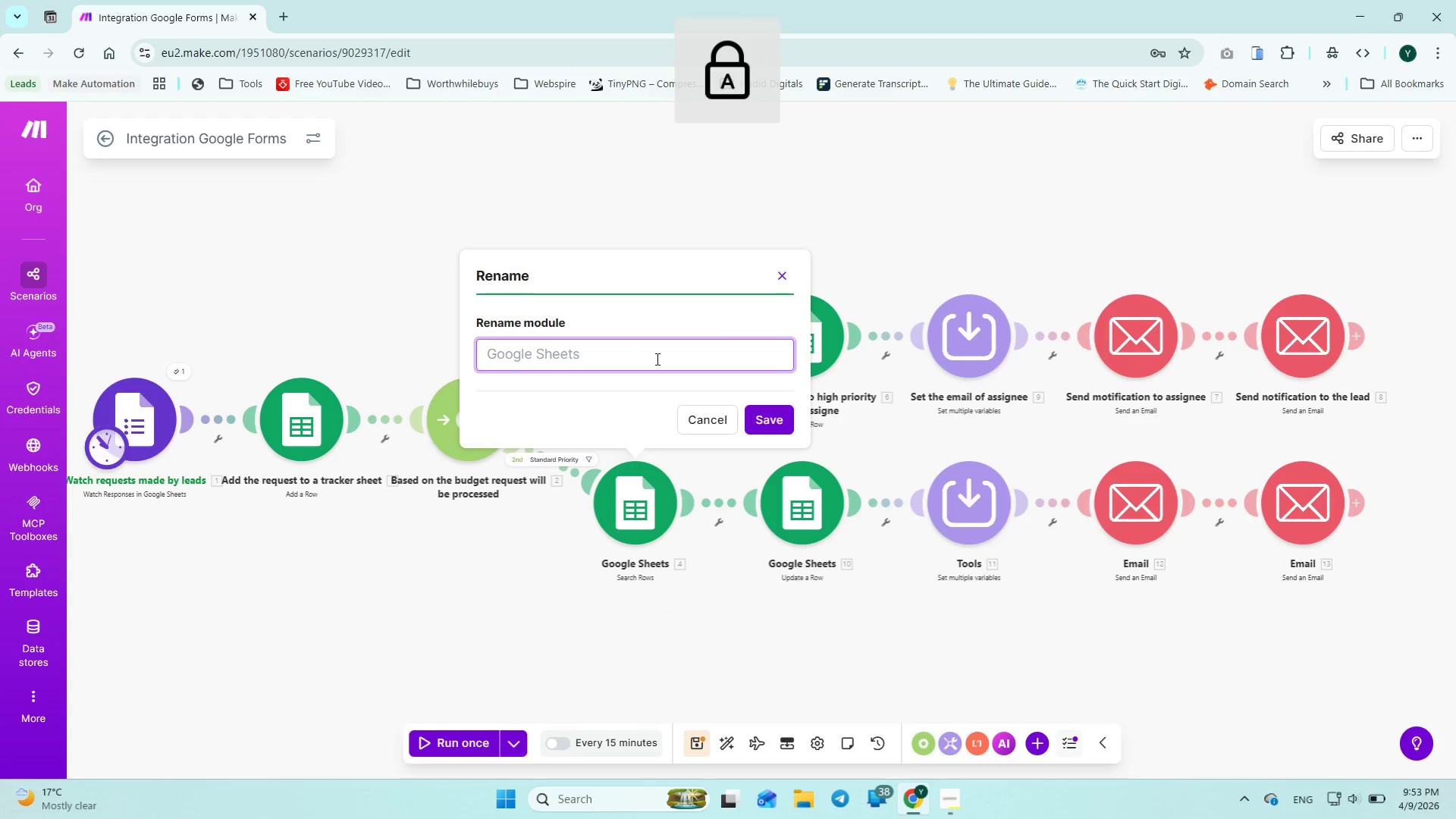 
type(Search for )
 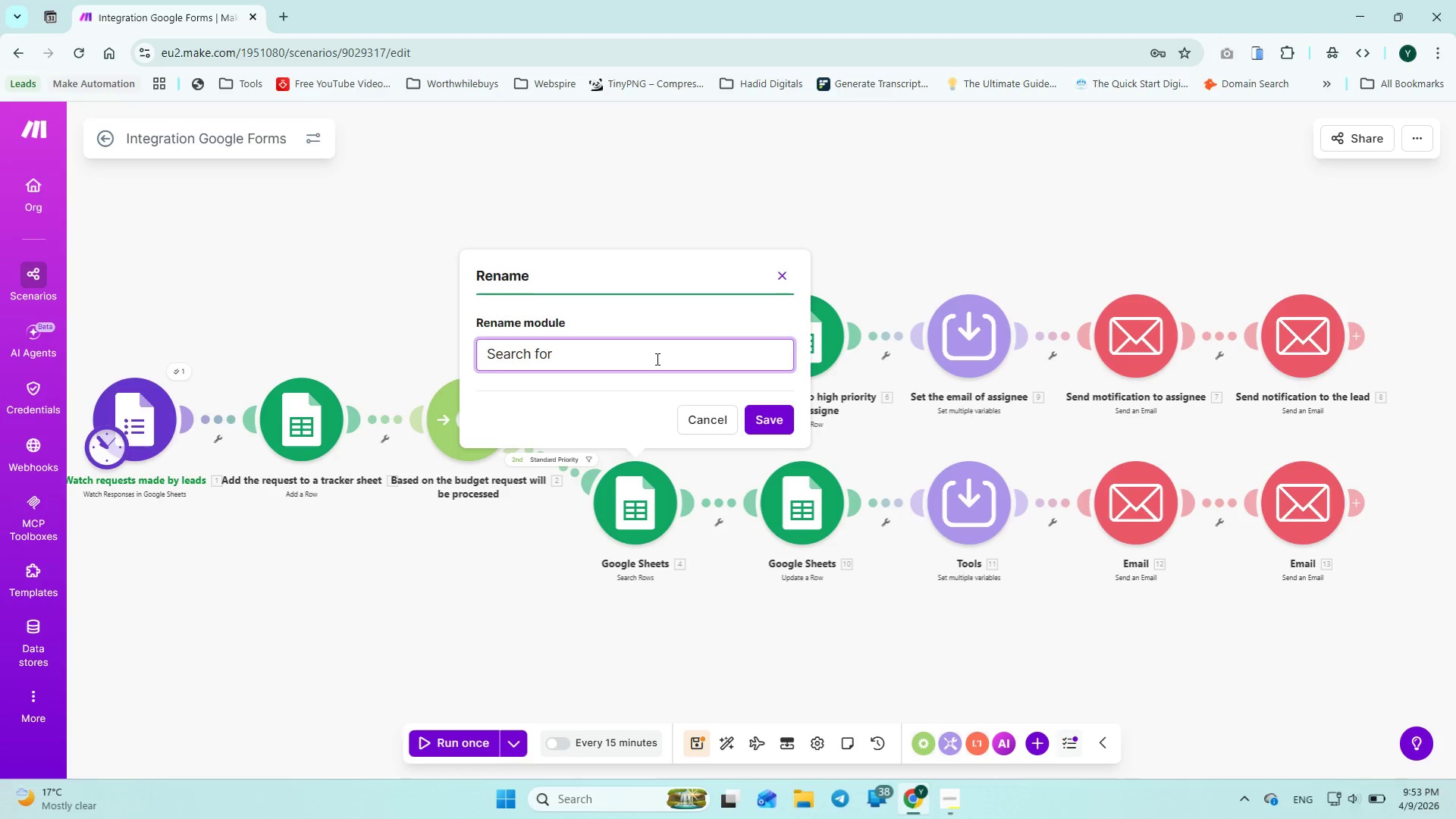 
left_click_drag(start_coordinate=[611, 267], to_coordinate=[635, 337])
 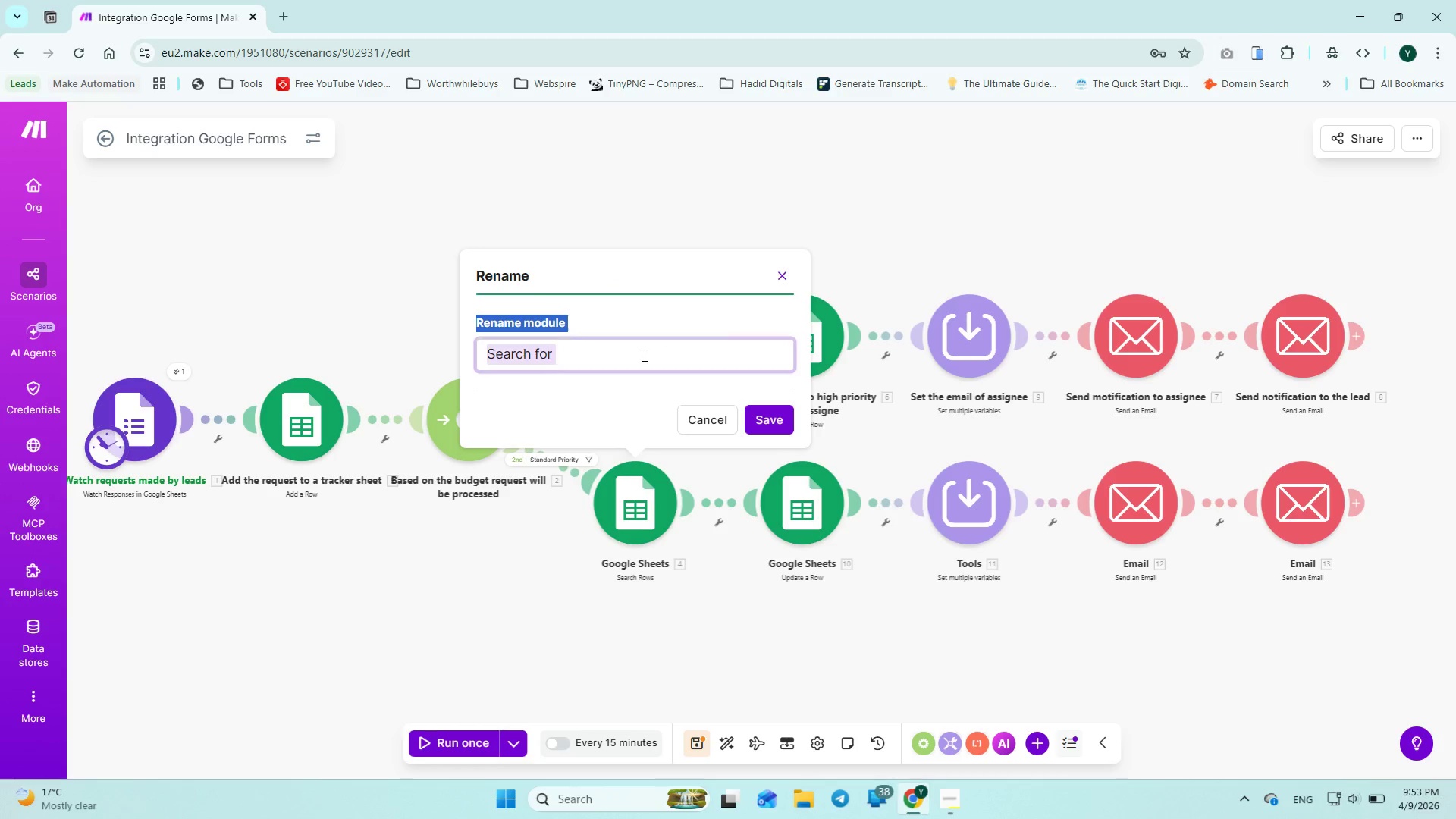 
left_click([645, 356])
 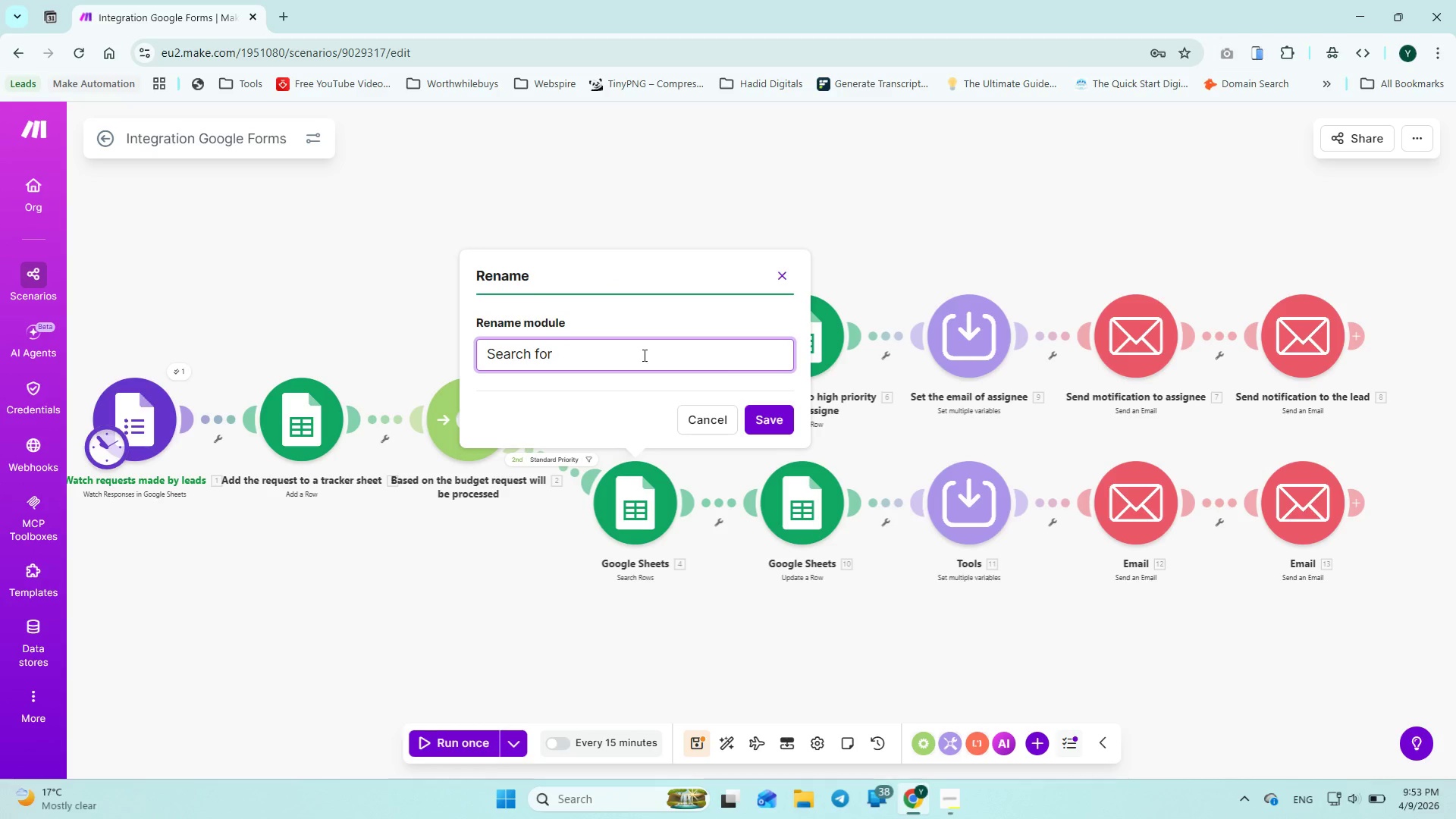 
left_click([645, 356])
 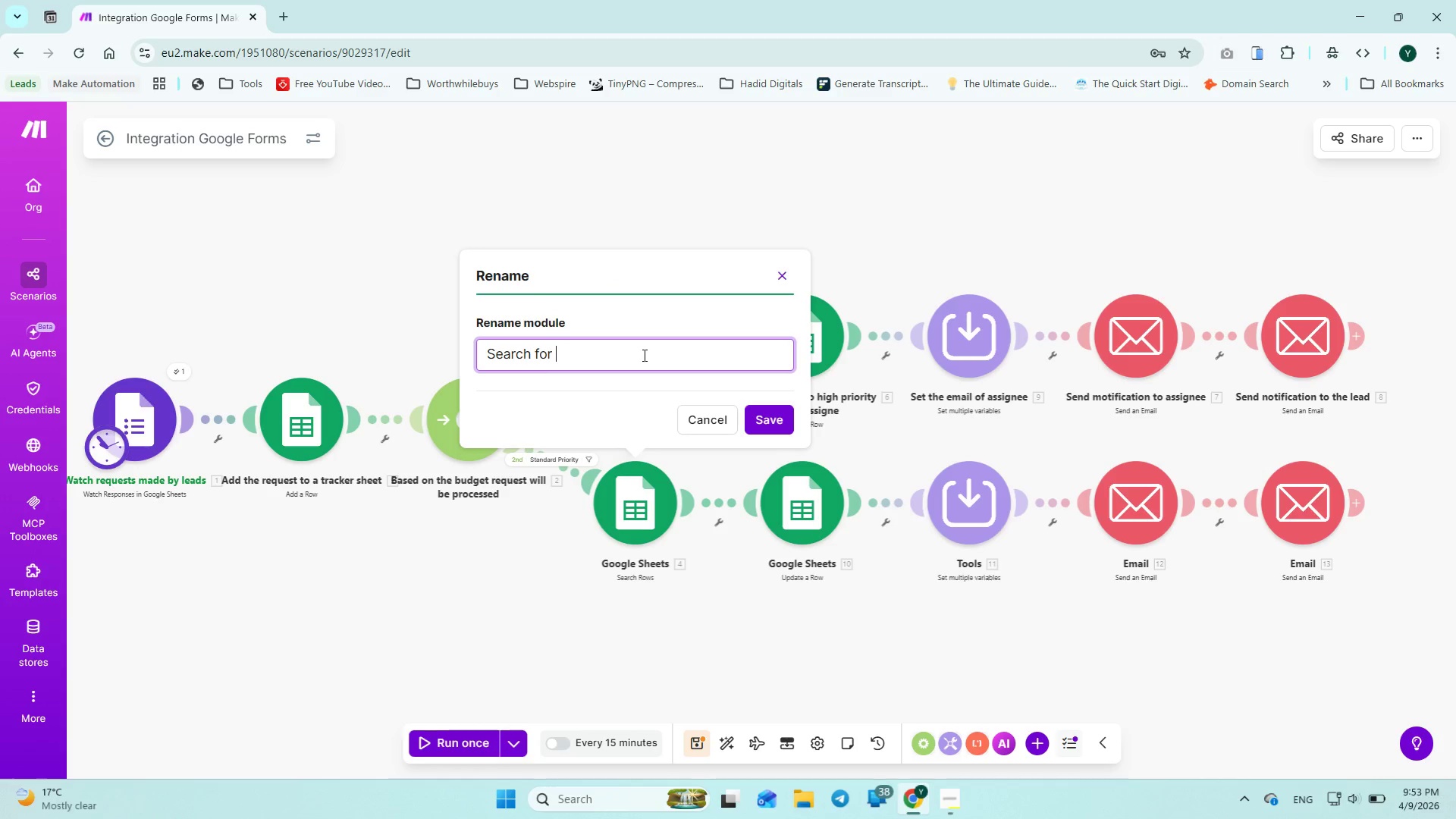 
type(request)
 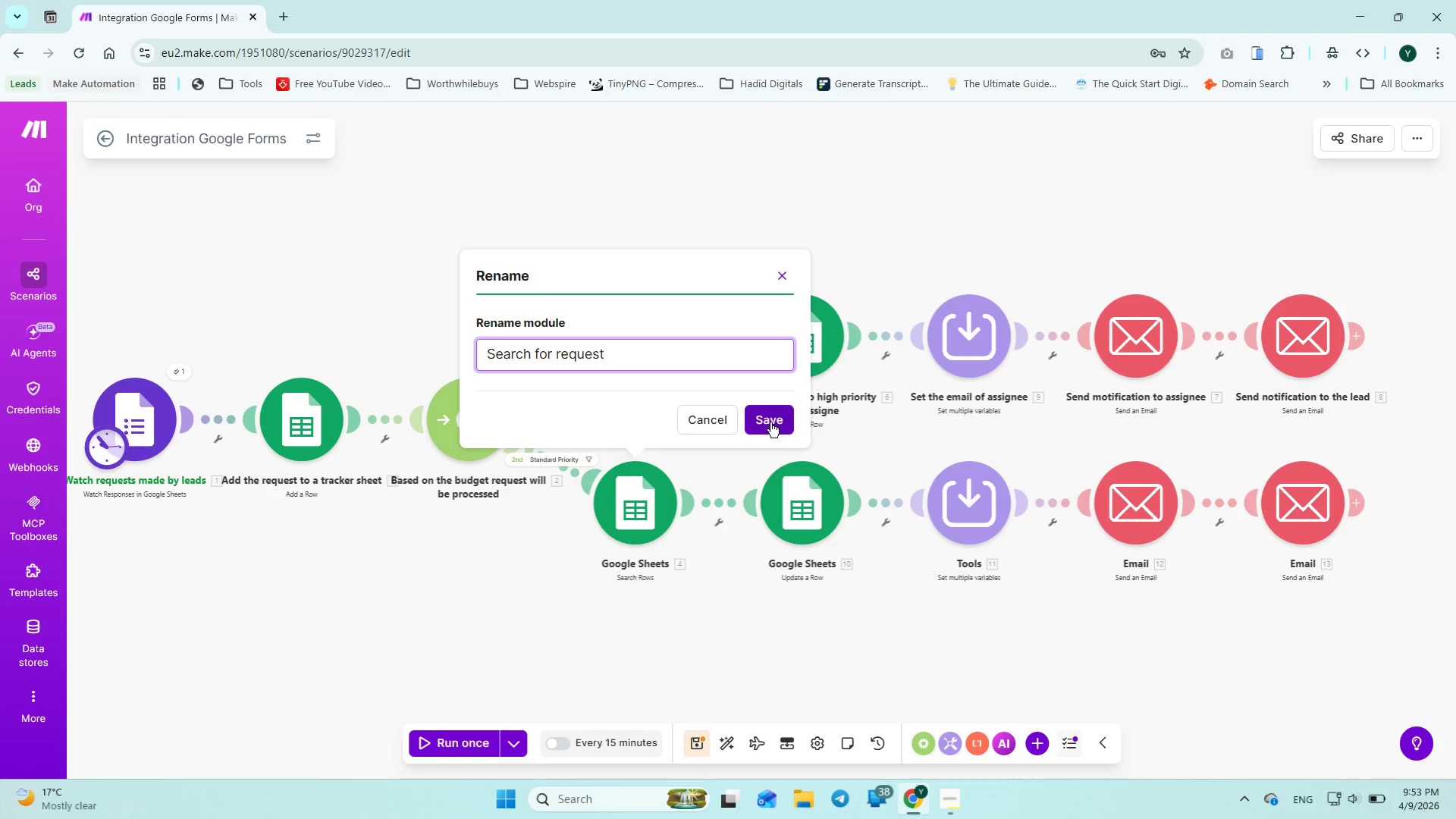 
left_click([770, 422])
 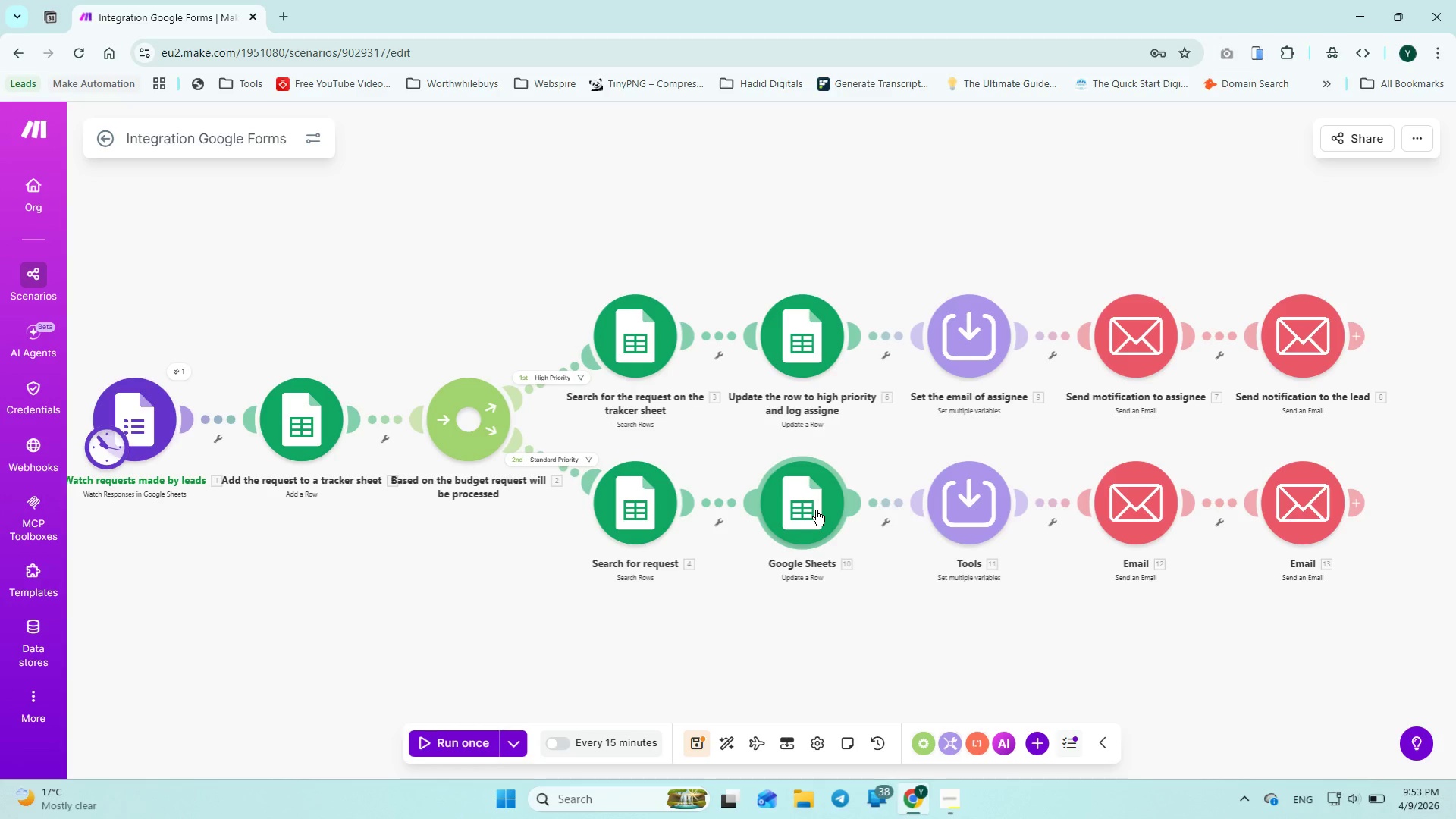 
right_click([640, 516])
 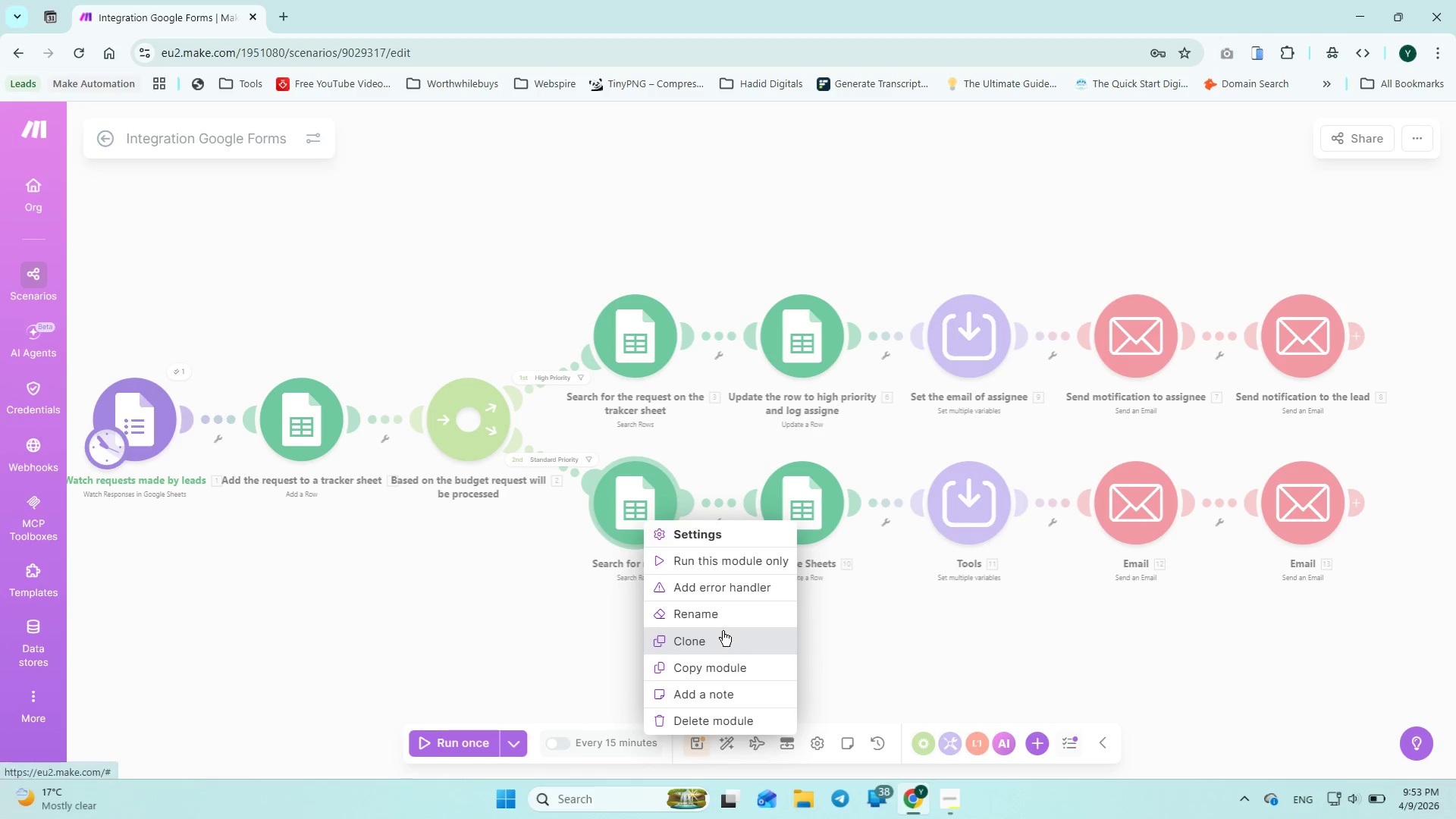 
left_click([696, 610])
 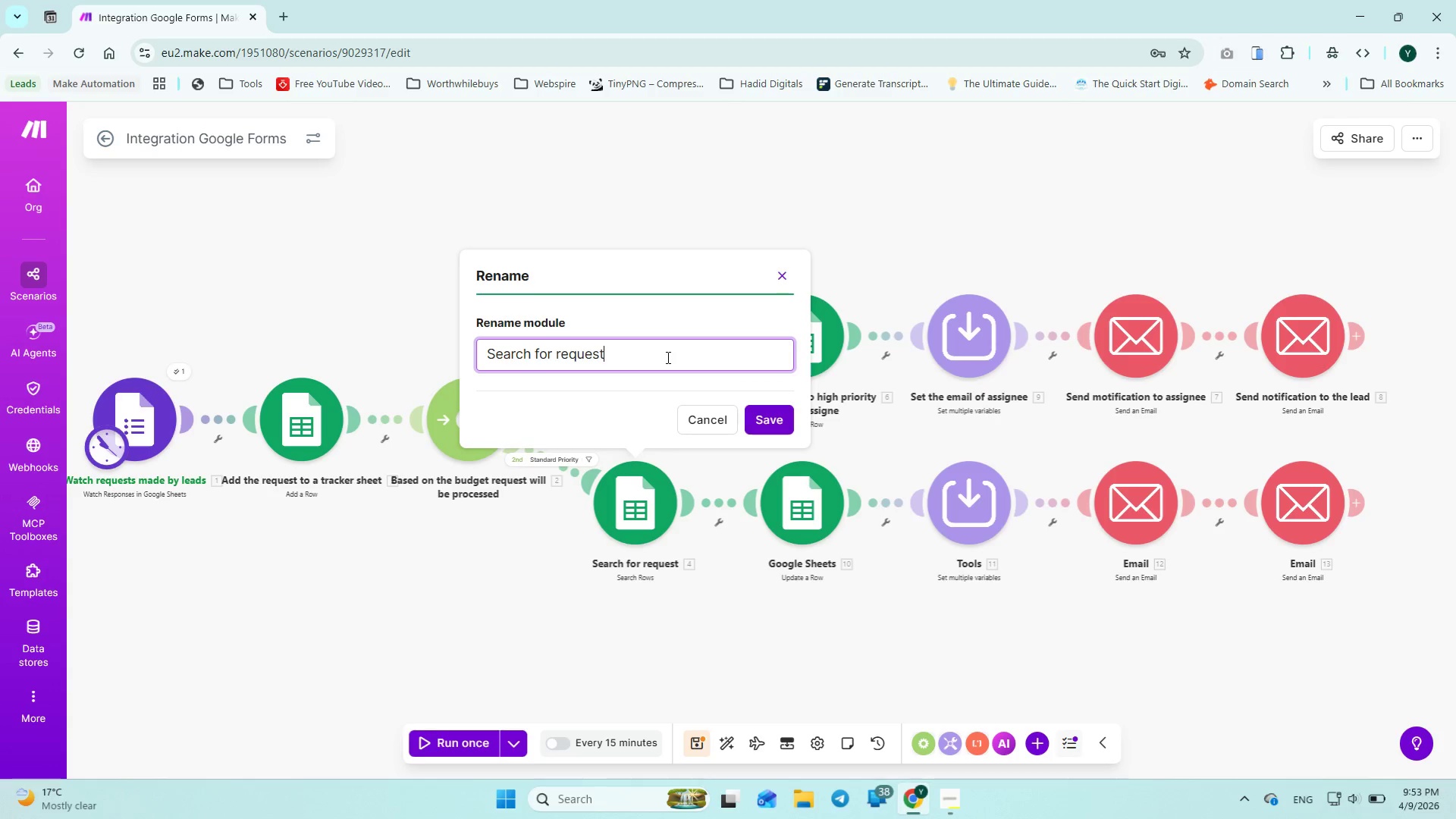 
left_click([763, 421])
 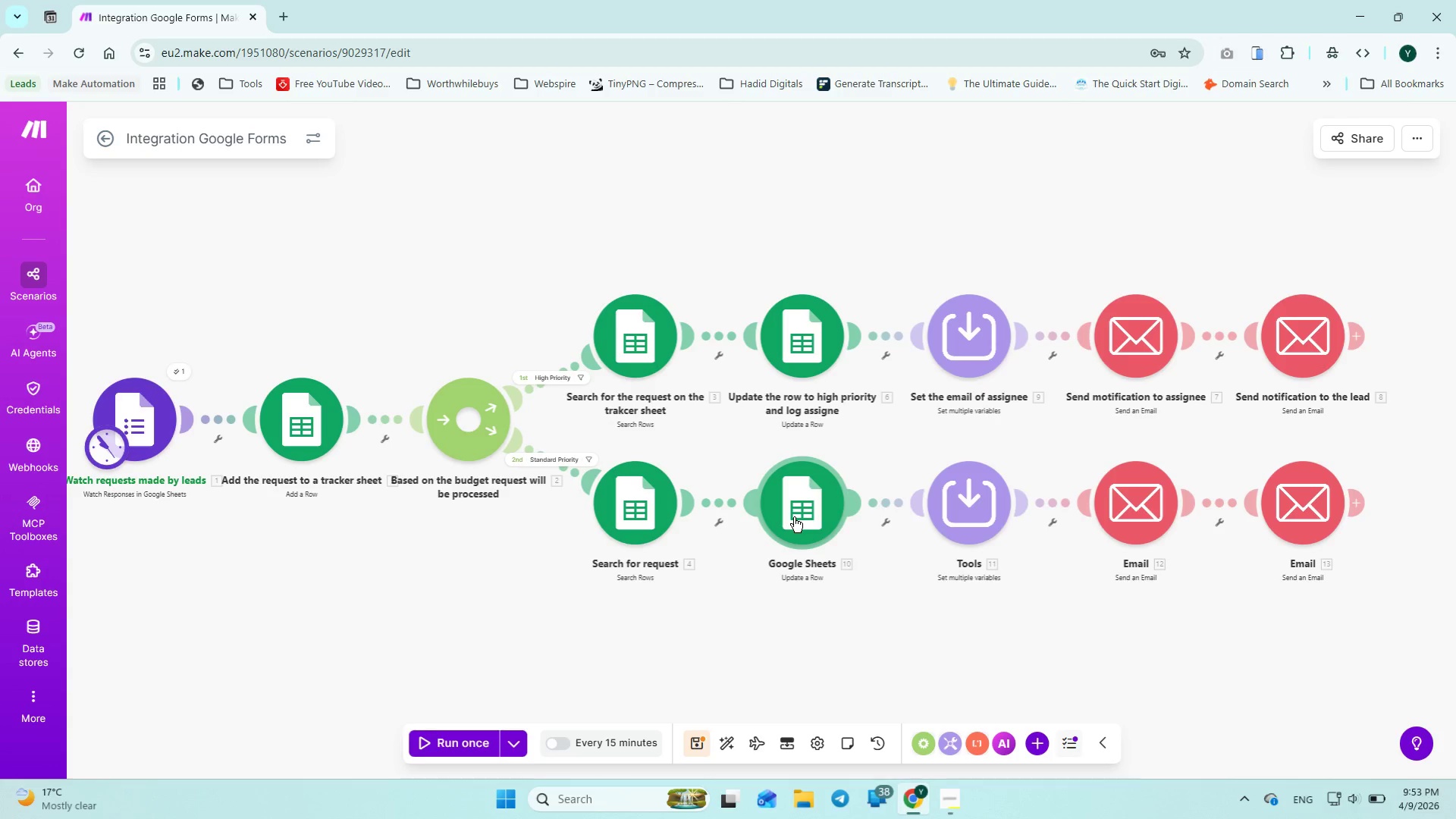 
right_click([794, 517])
 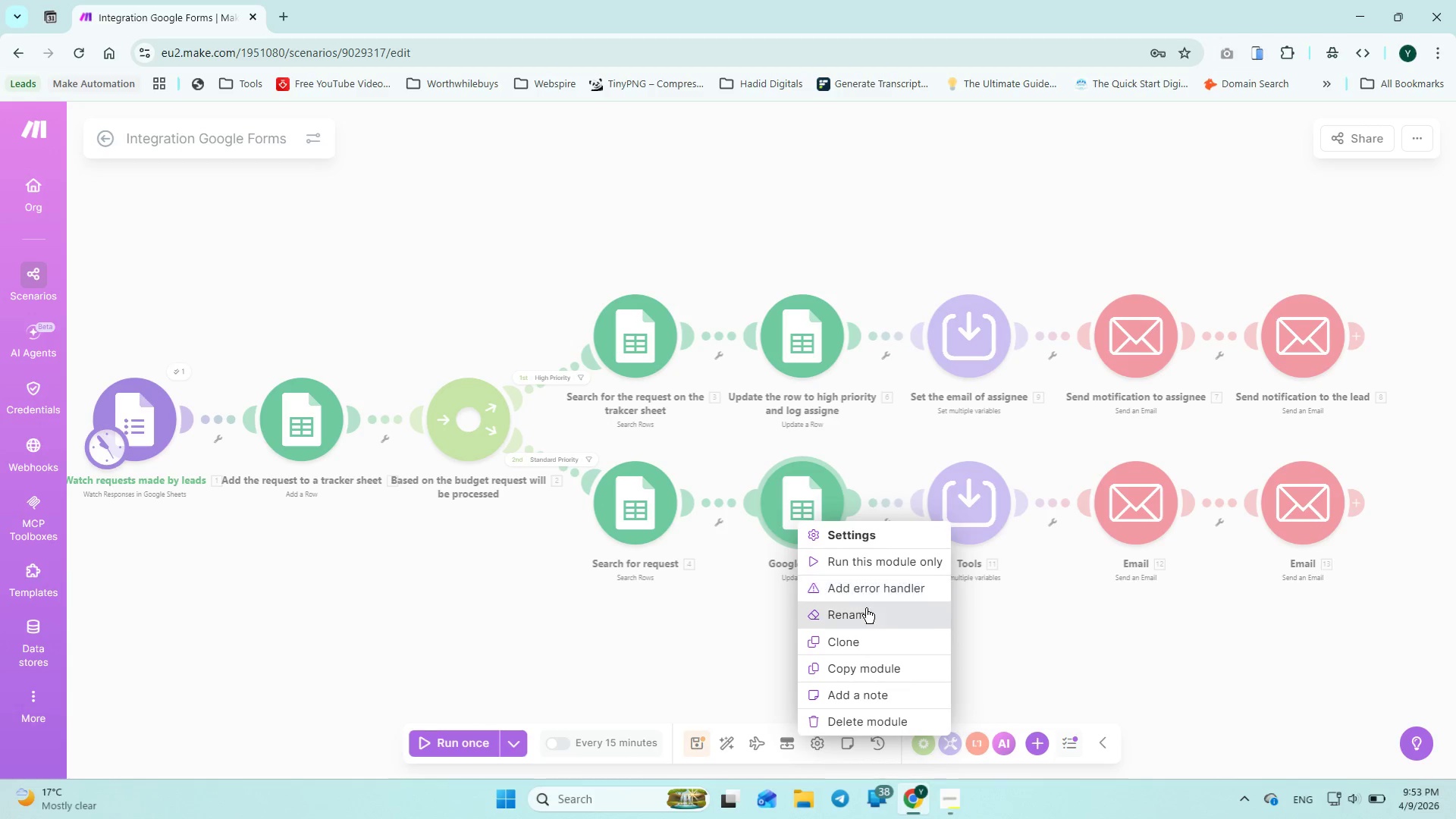 
left_click([861, 612])
 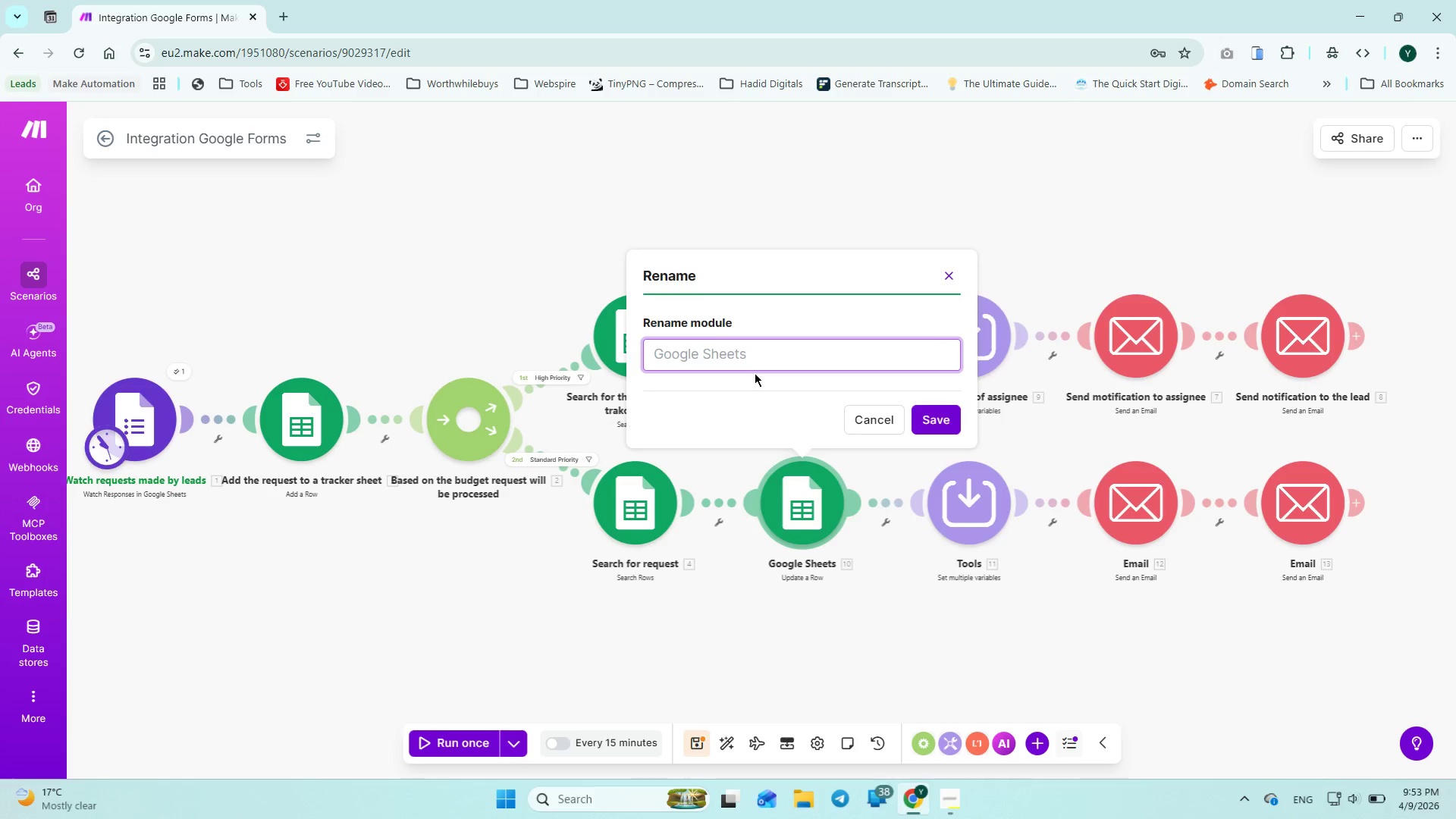 
type(Update the correspondn)
key(Backspace)
type(ing request prioi)
key(Backspace)
type(rity a)
key(Backspace)
type($[Delete])
key(Backspace)
type(& assignee)
 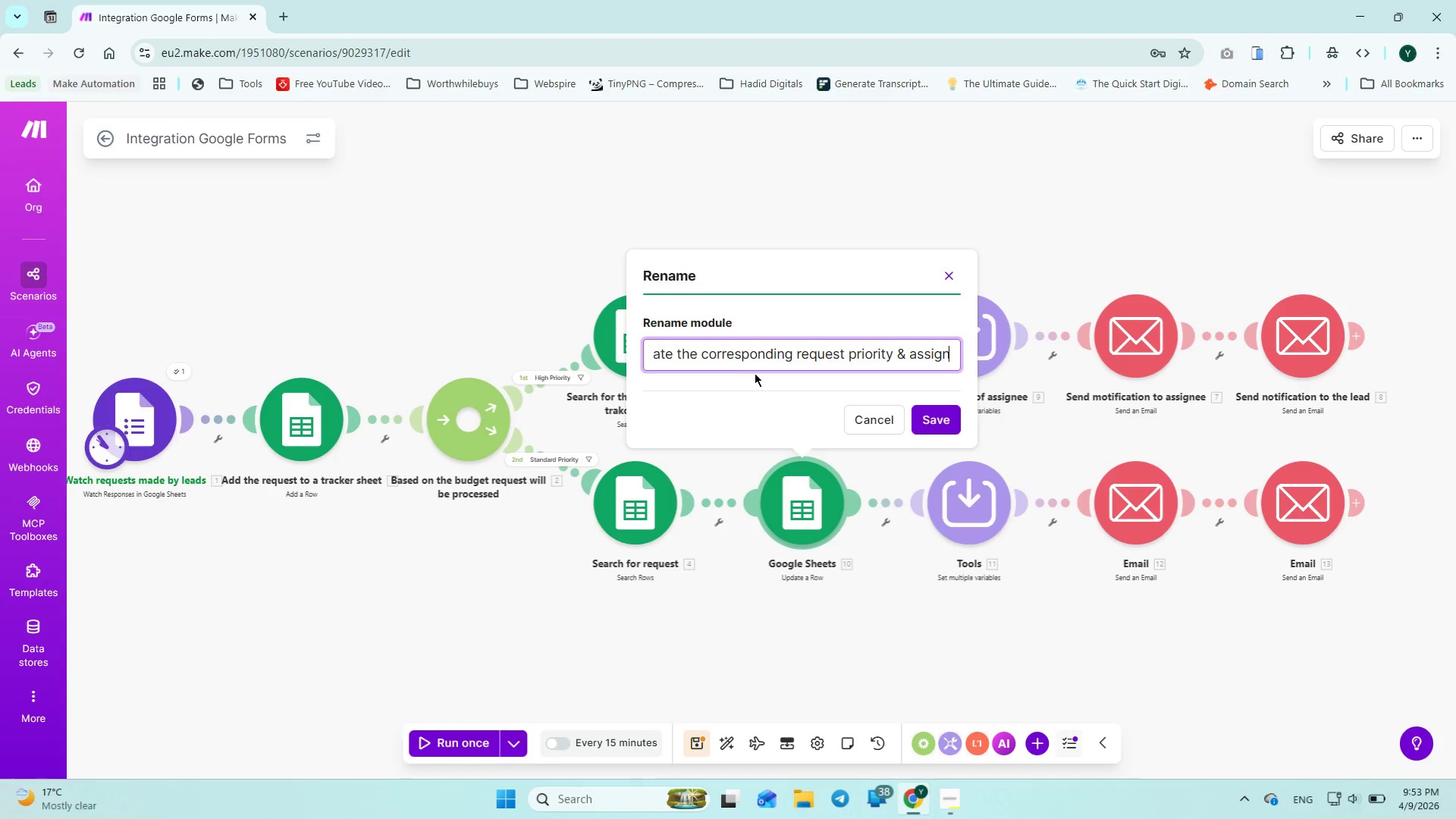 
left_click([793, 356])
 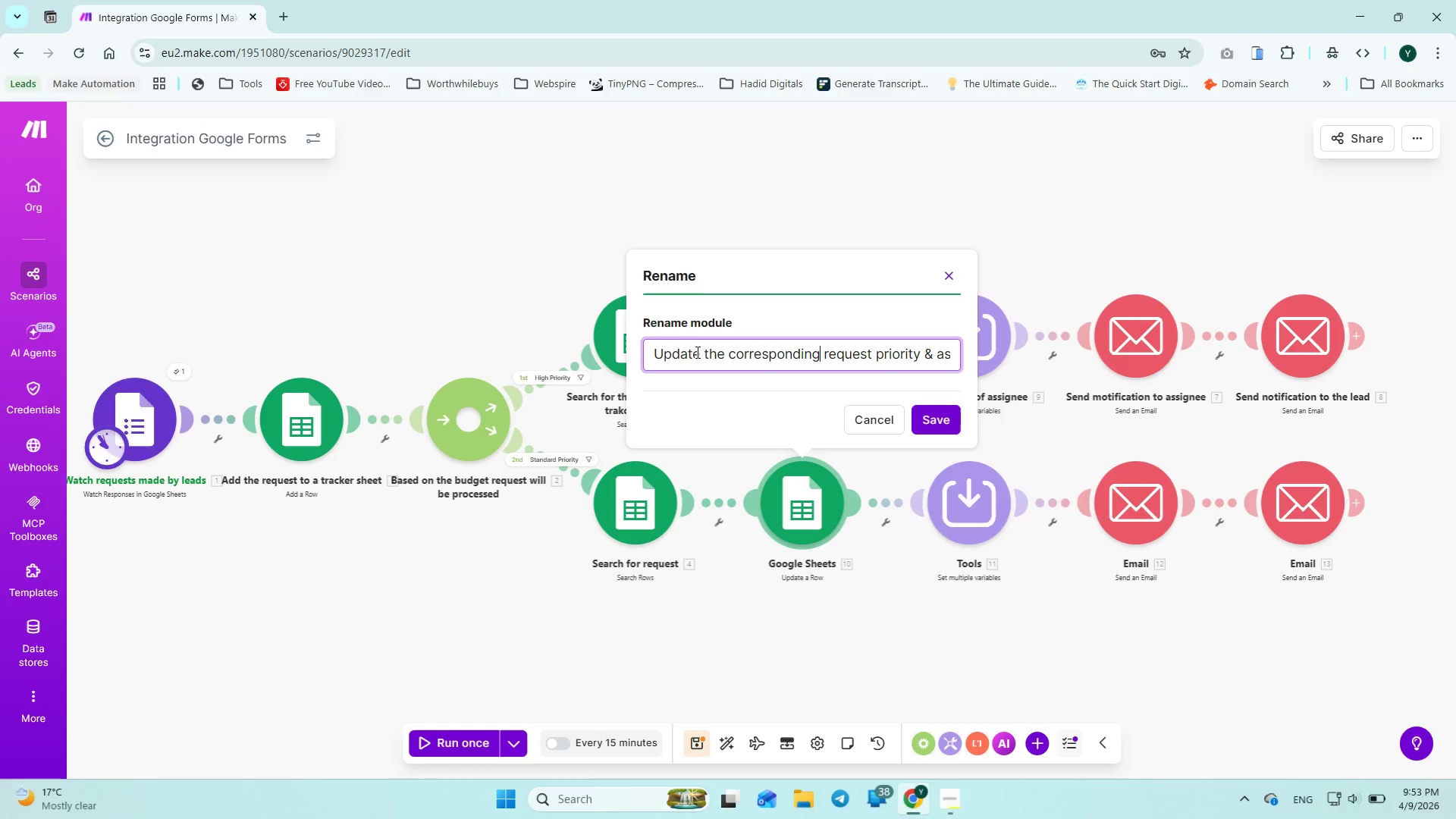 
left_click([705, 357])
 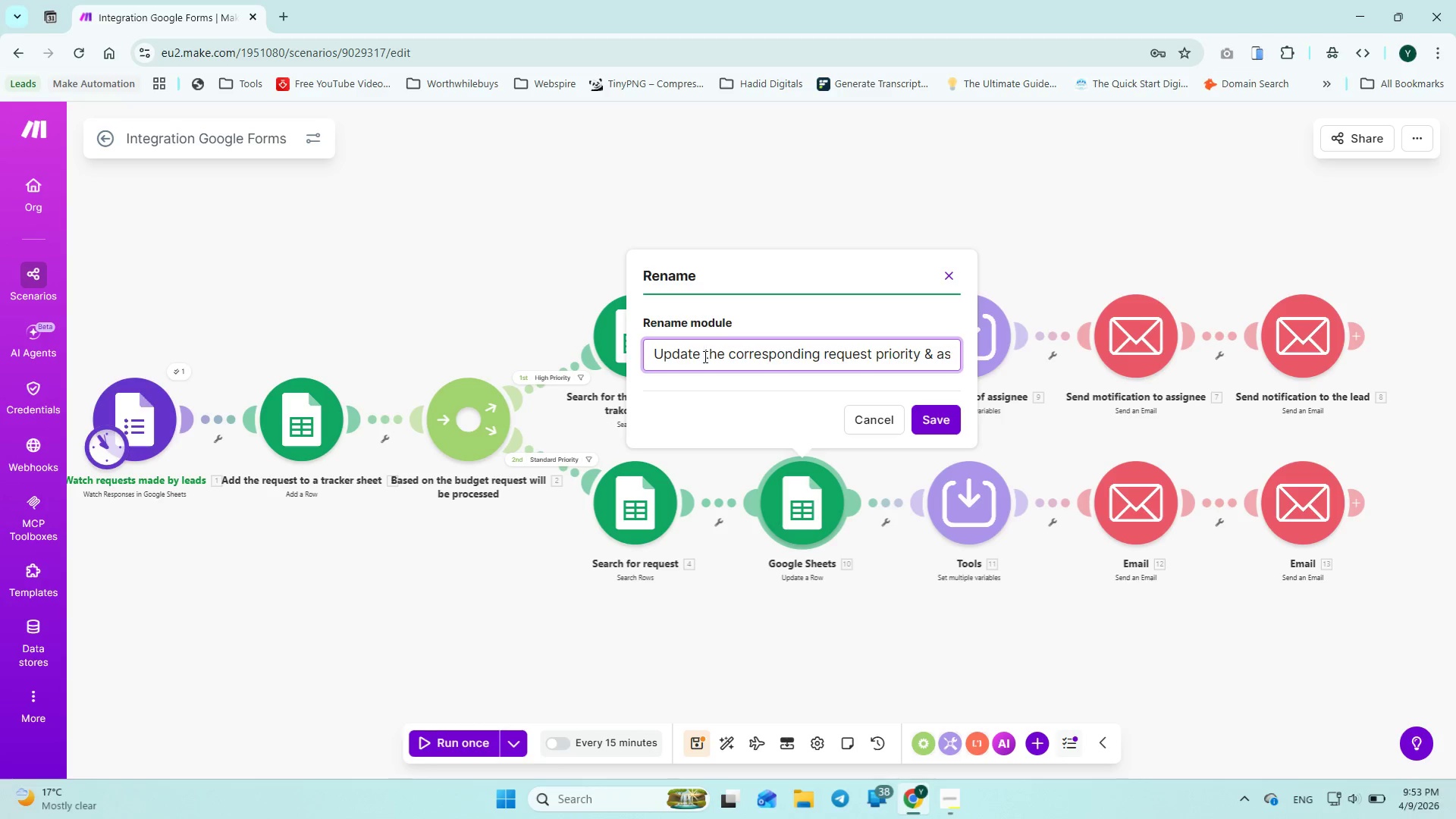 
key(Backspace)
 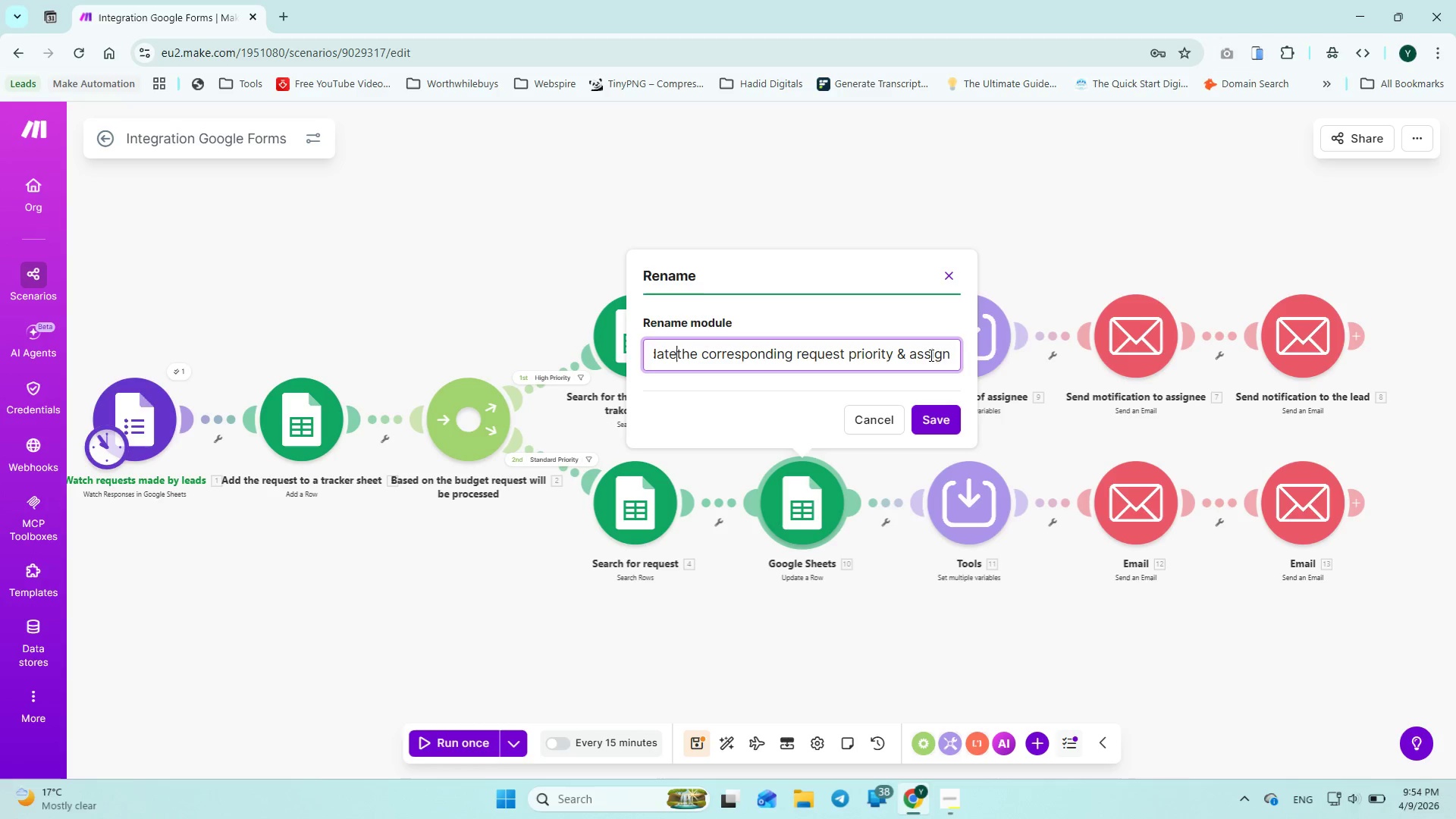 
left_click([952, 351])
 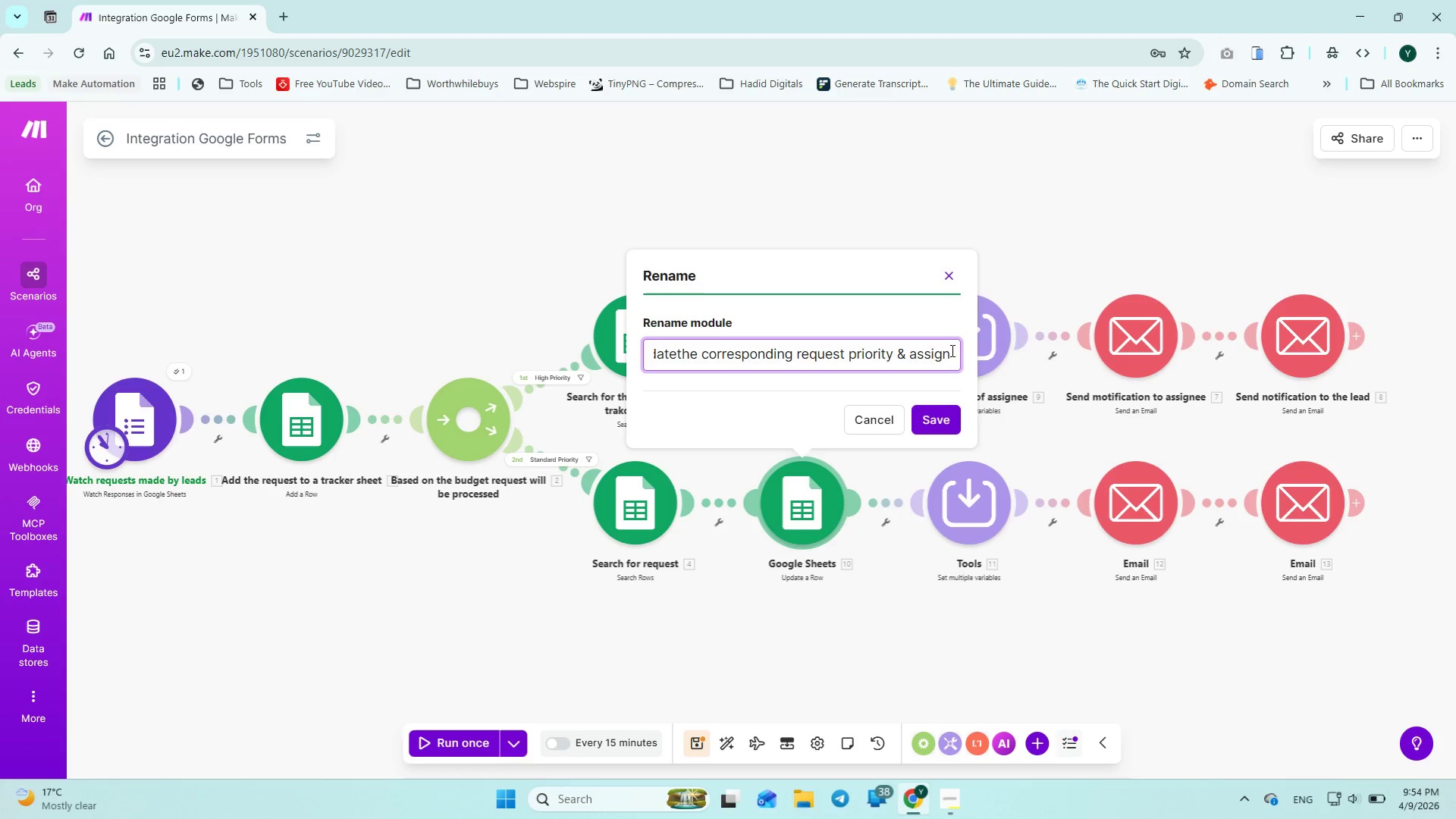 
key(E)
 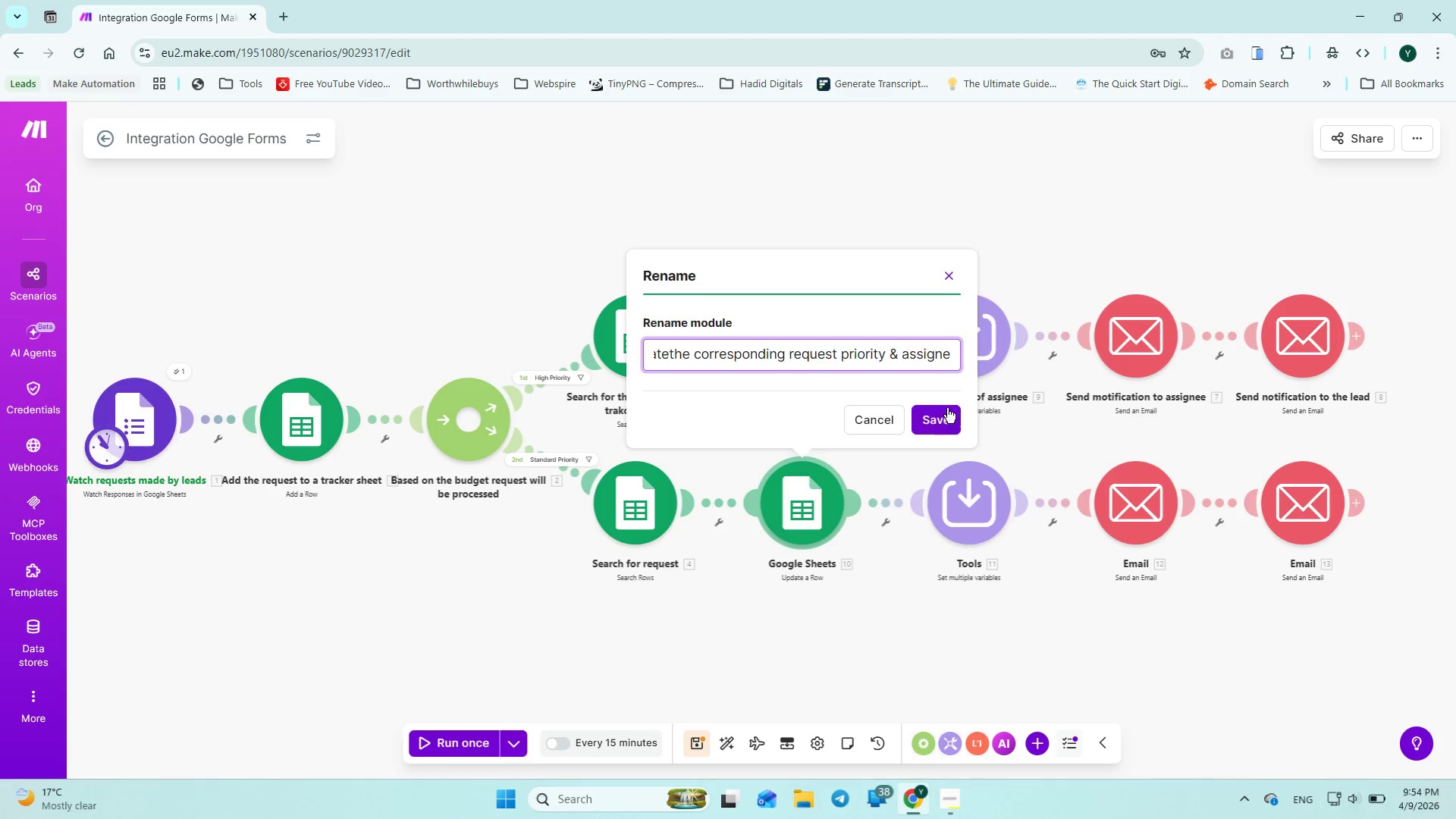 
left_click([947, 408])
 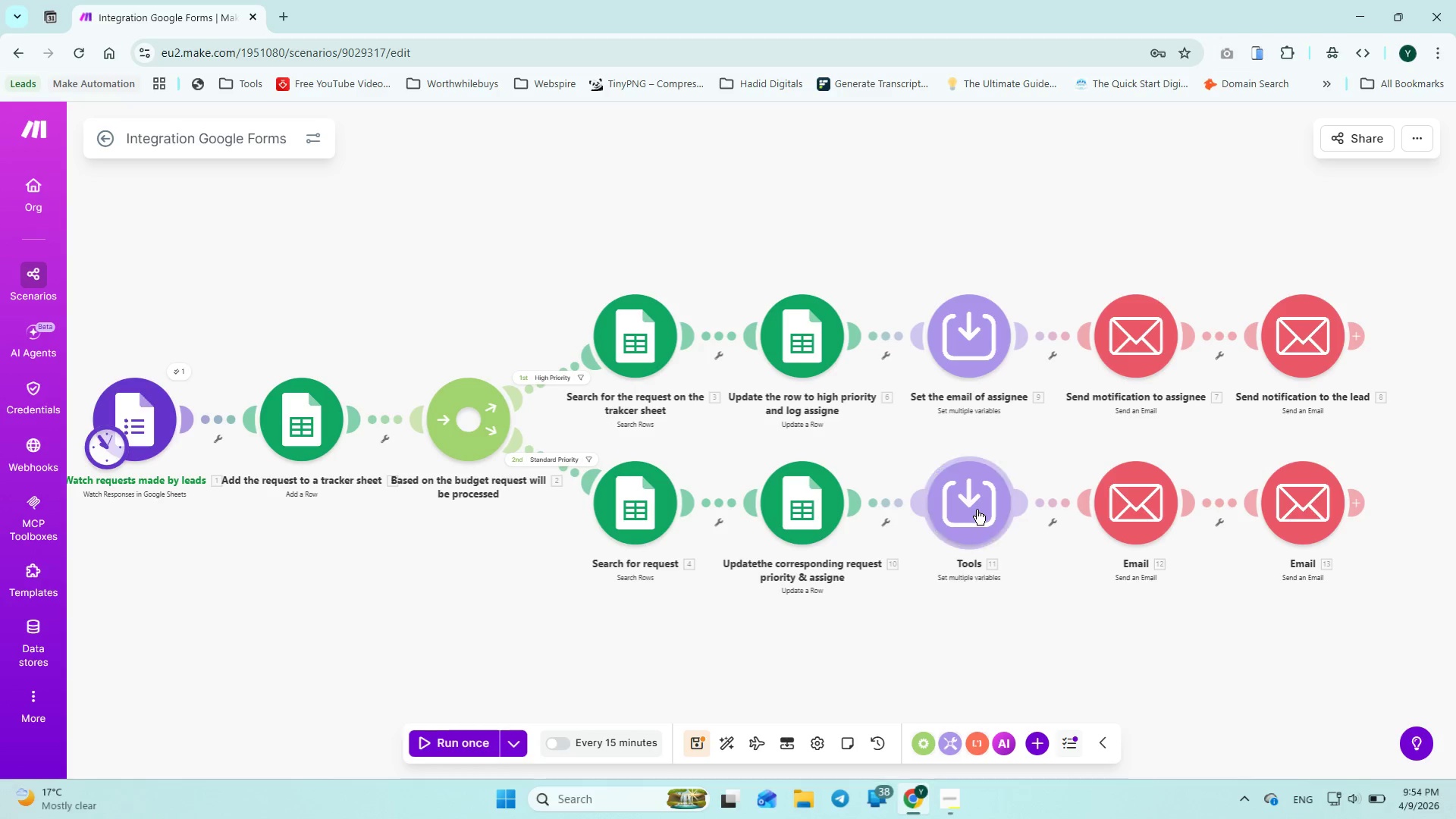 
right_click([977, 510])
 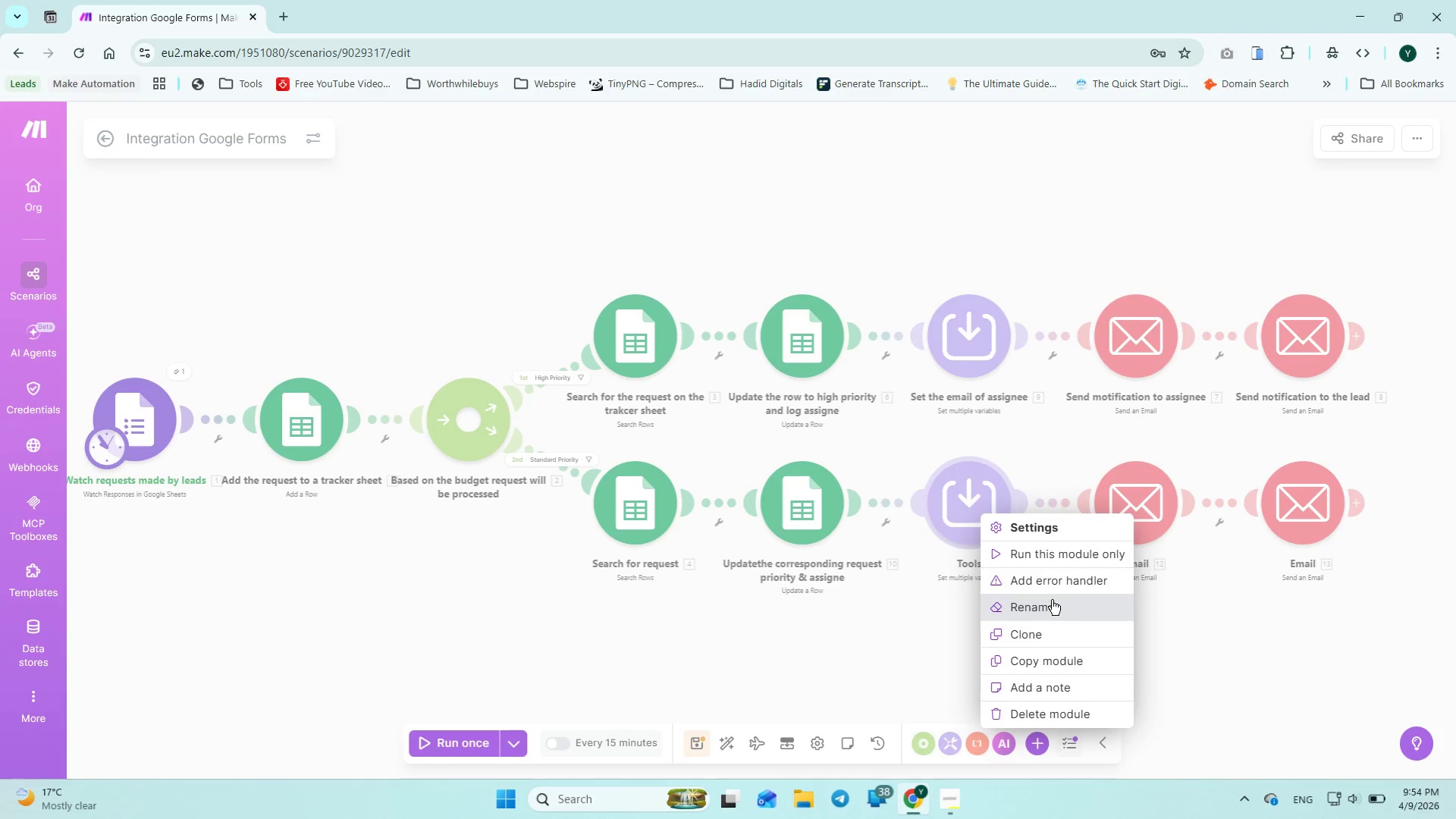 
left_click([1052, 601])
 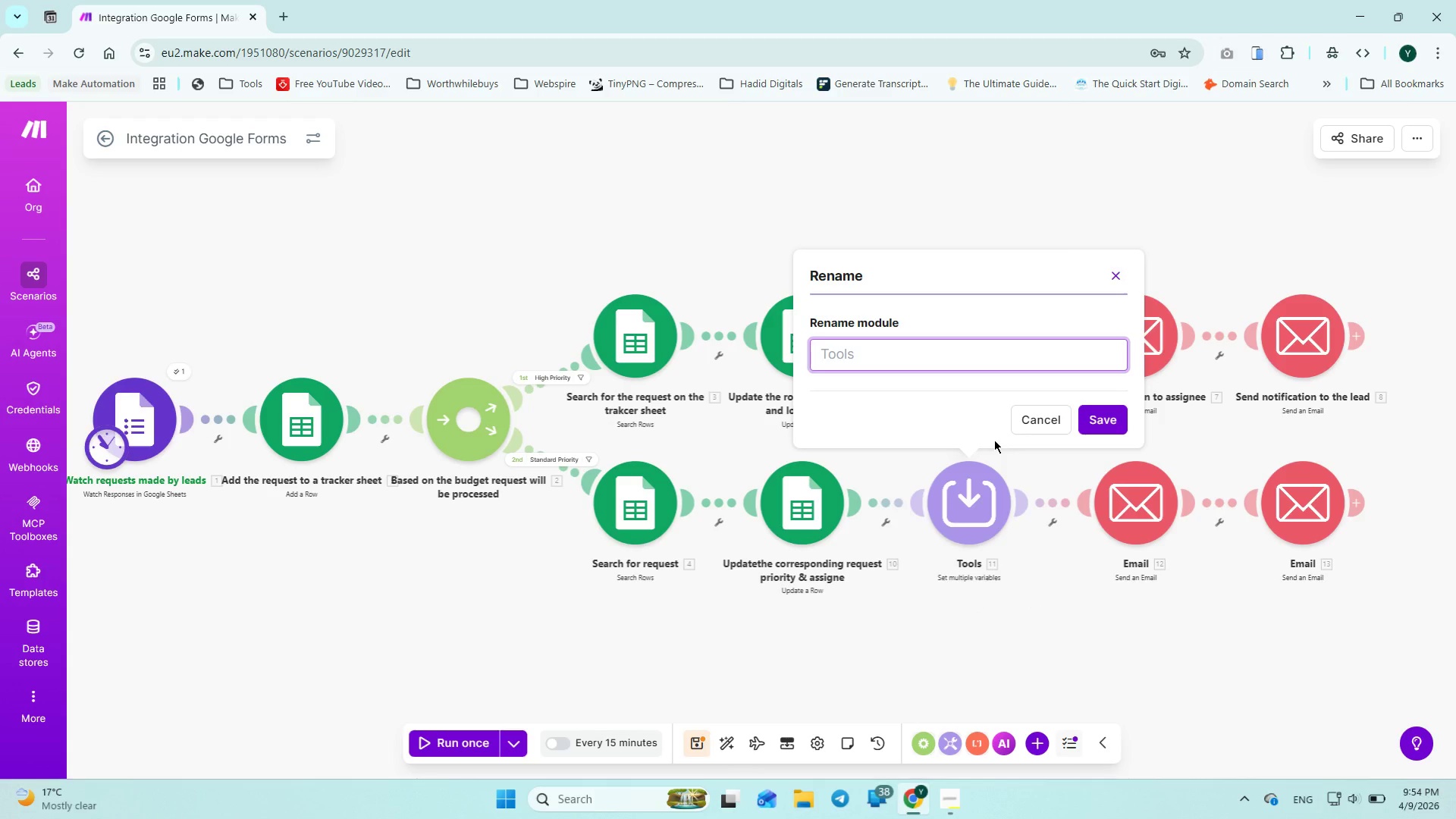 
type(set assing)
key(Backspace)
key(Backspace)
type(gne email)